 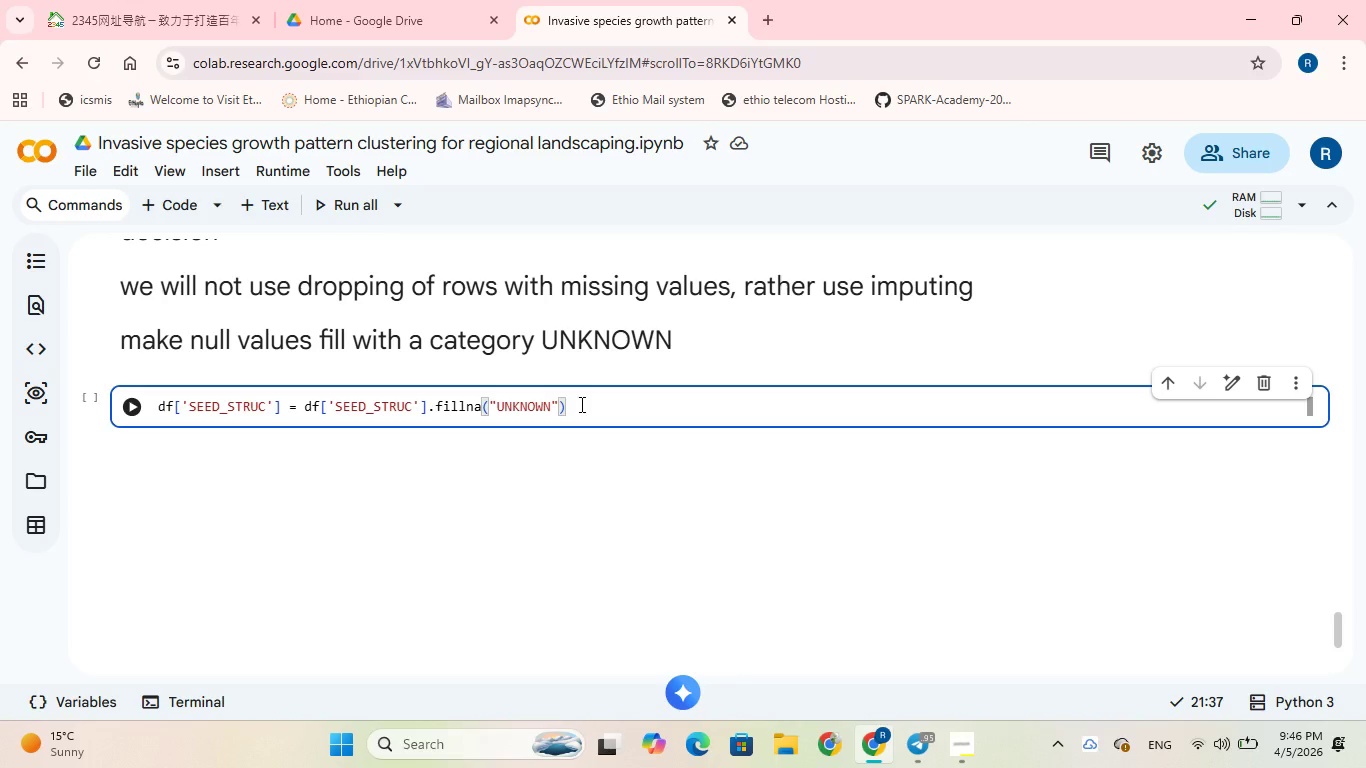 
left_click([132, 405])
 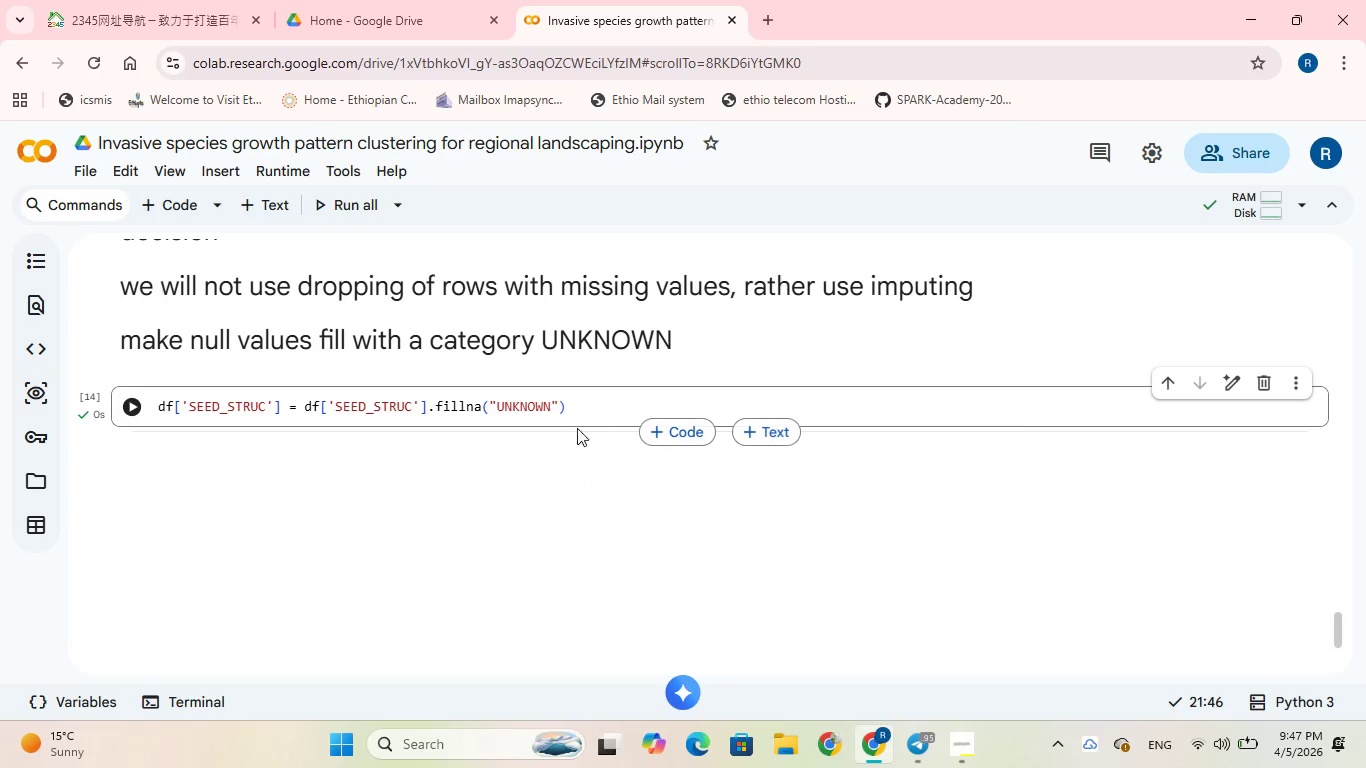 
left_click([658, 432])
 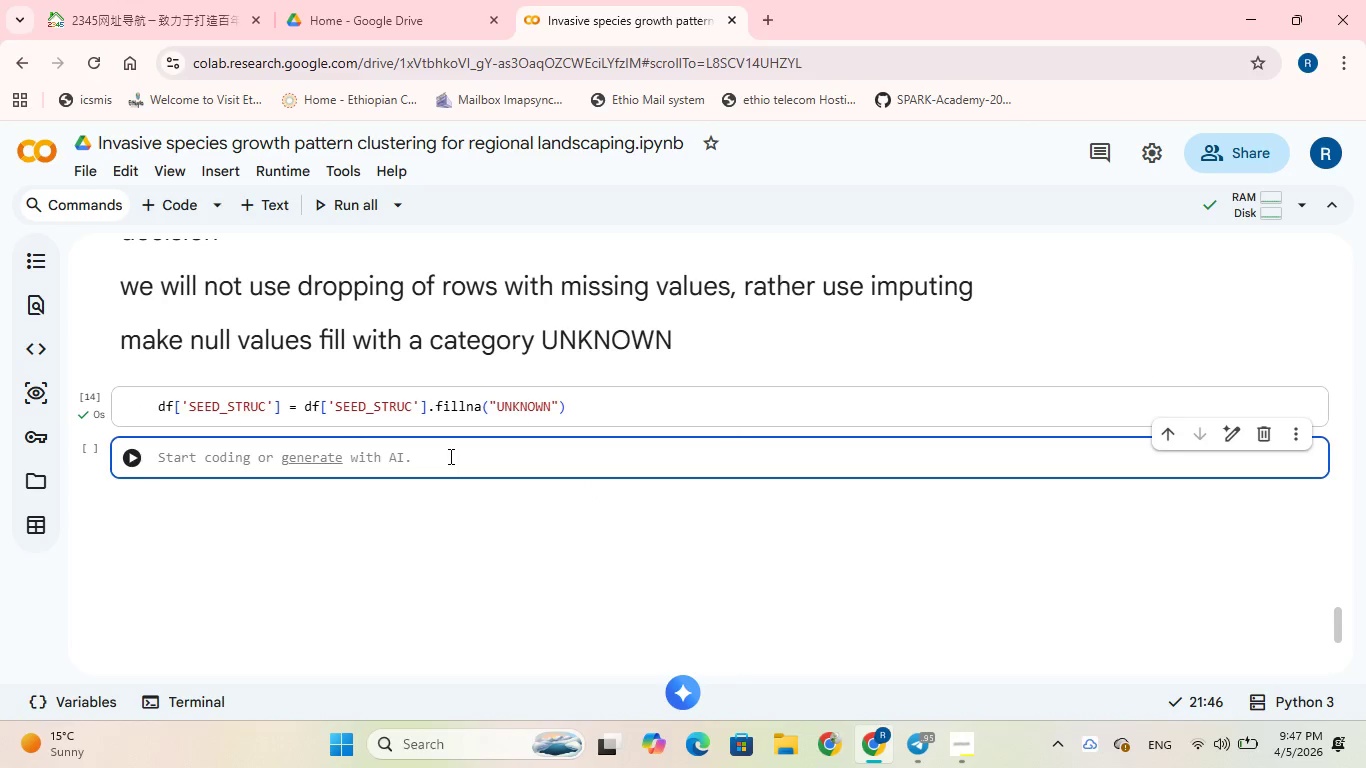 
wait(5.22)
 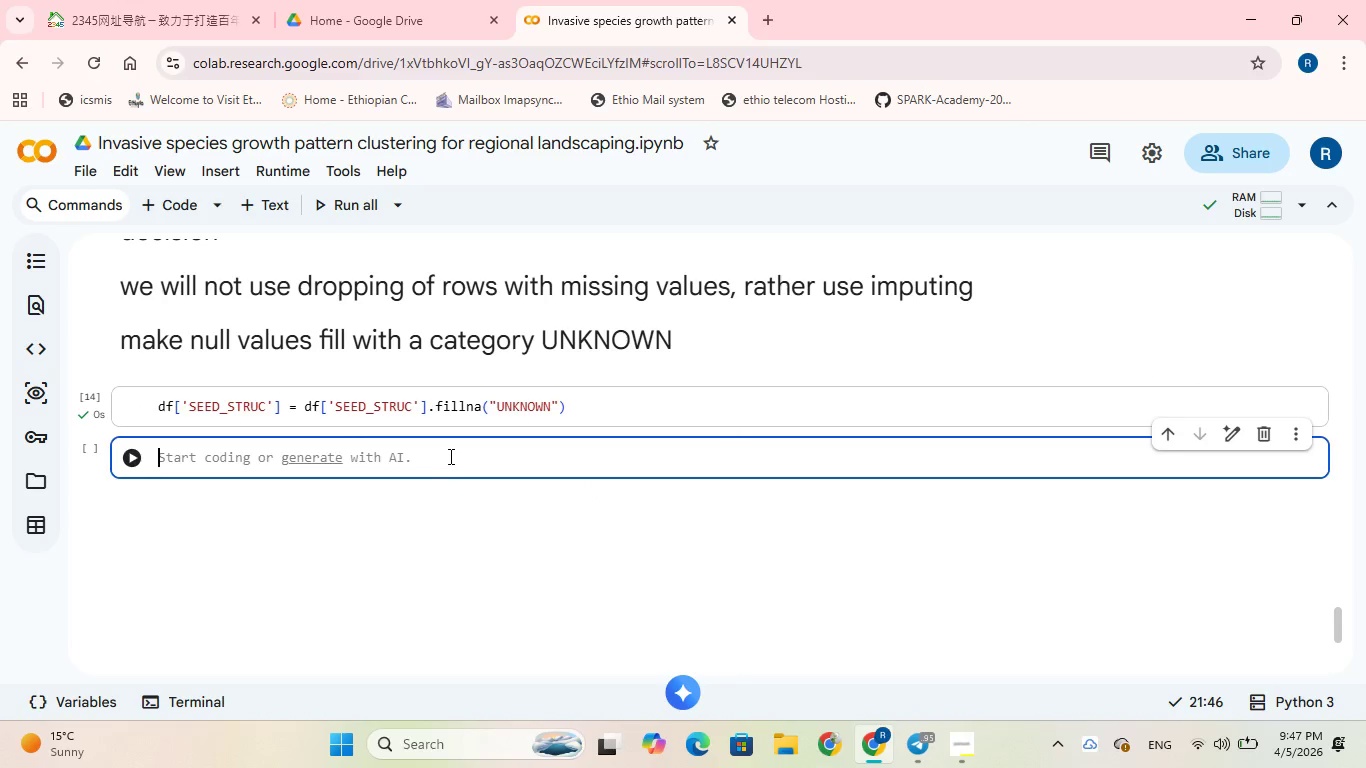 
type(#encoding )
 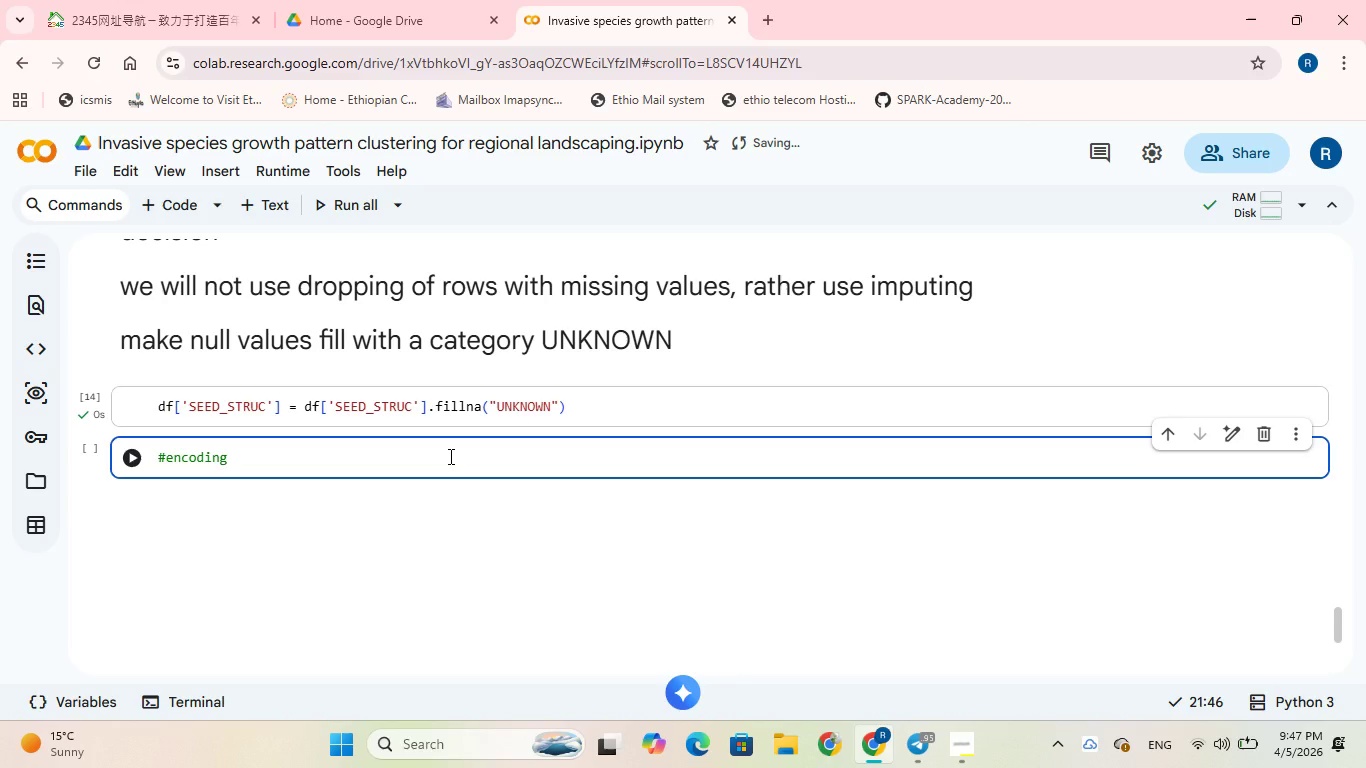 
type(growth)
 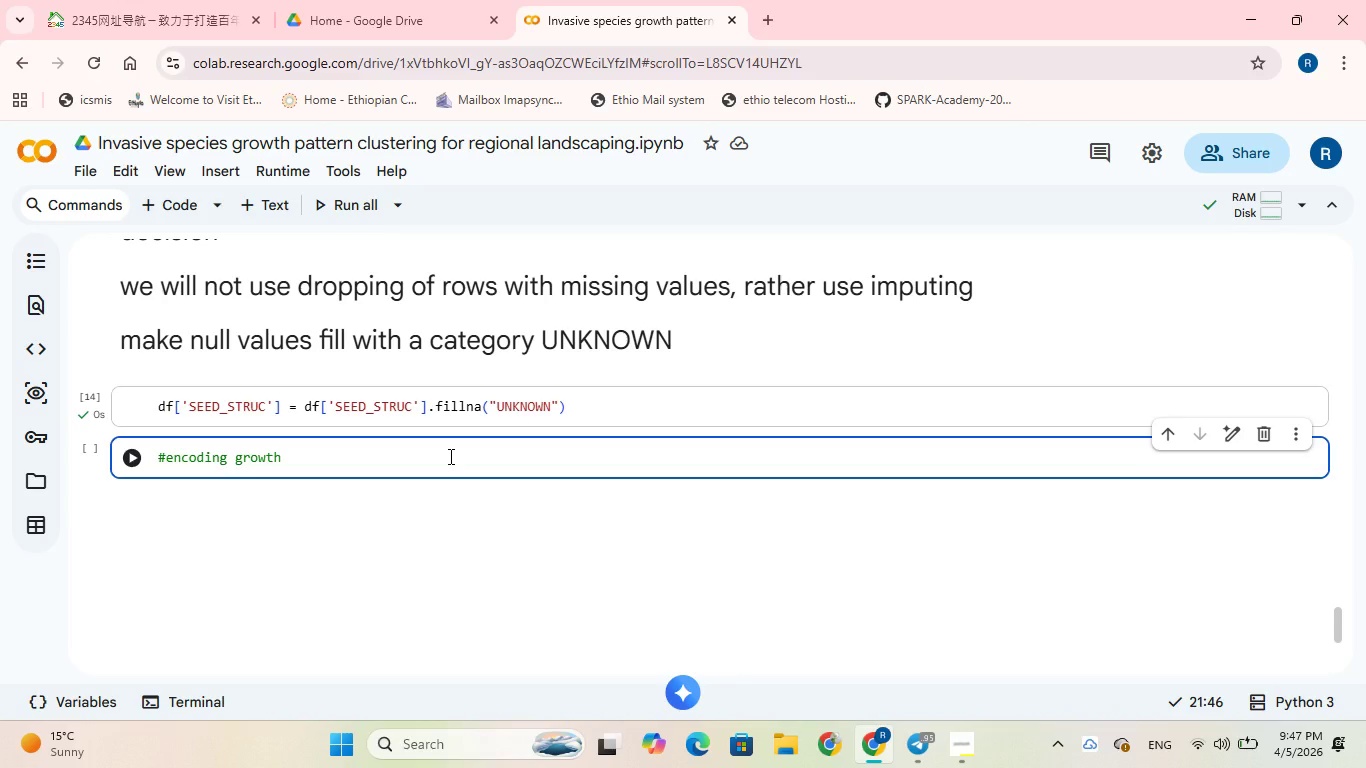 
type(, seed stru and )
 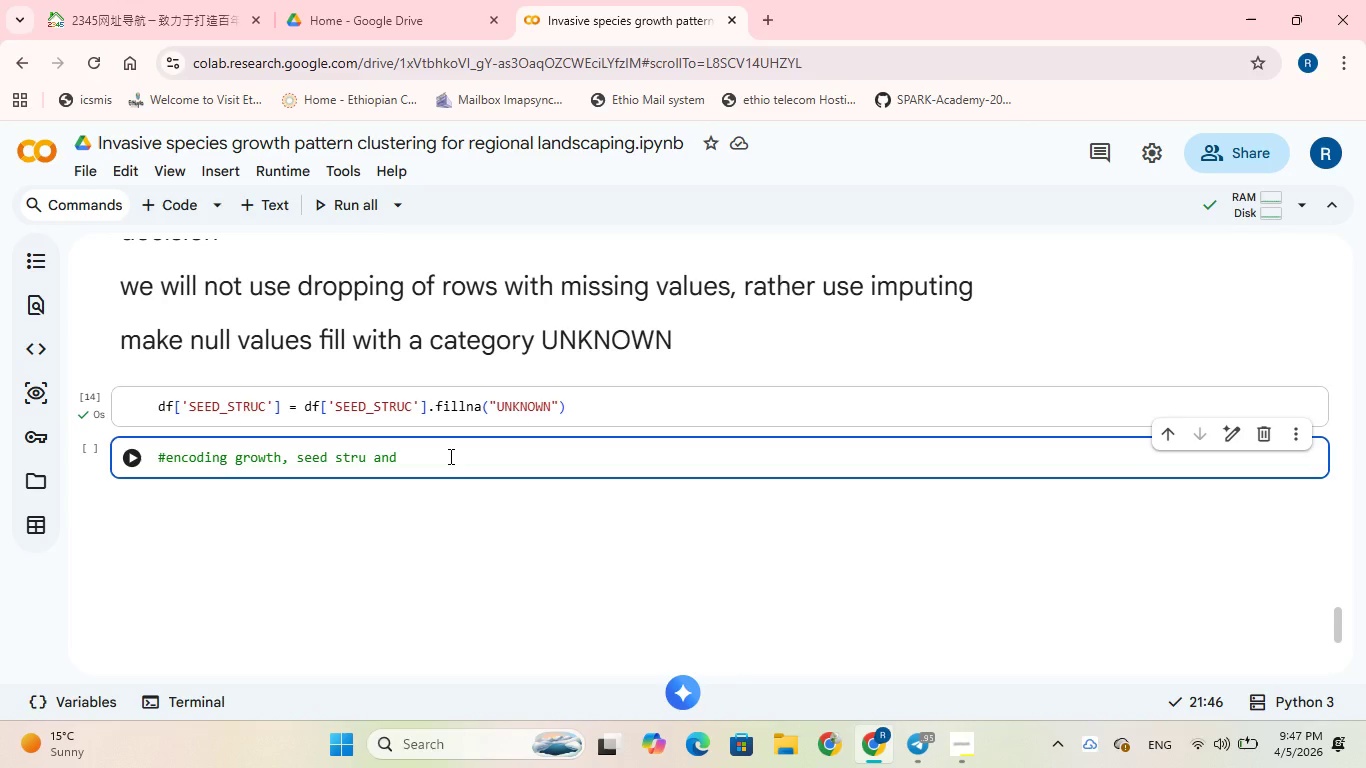 
type(origin fro categorical )
 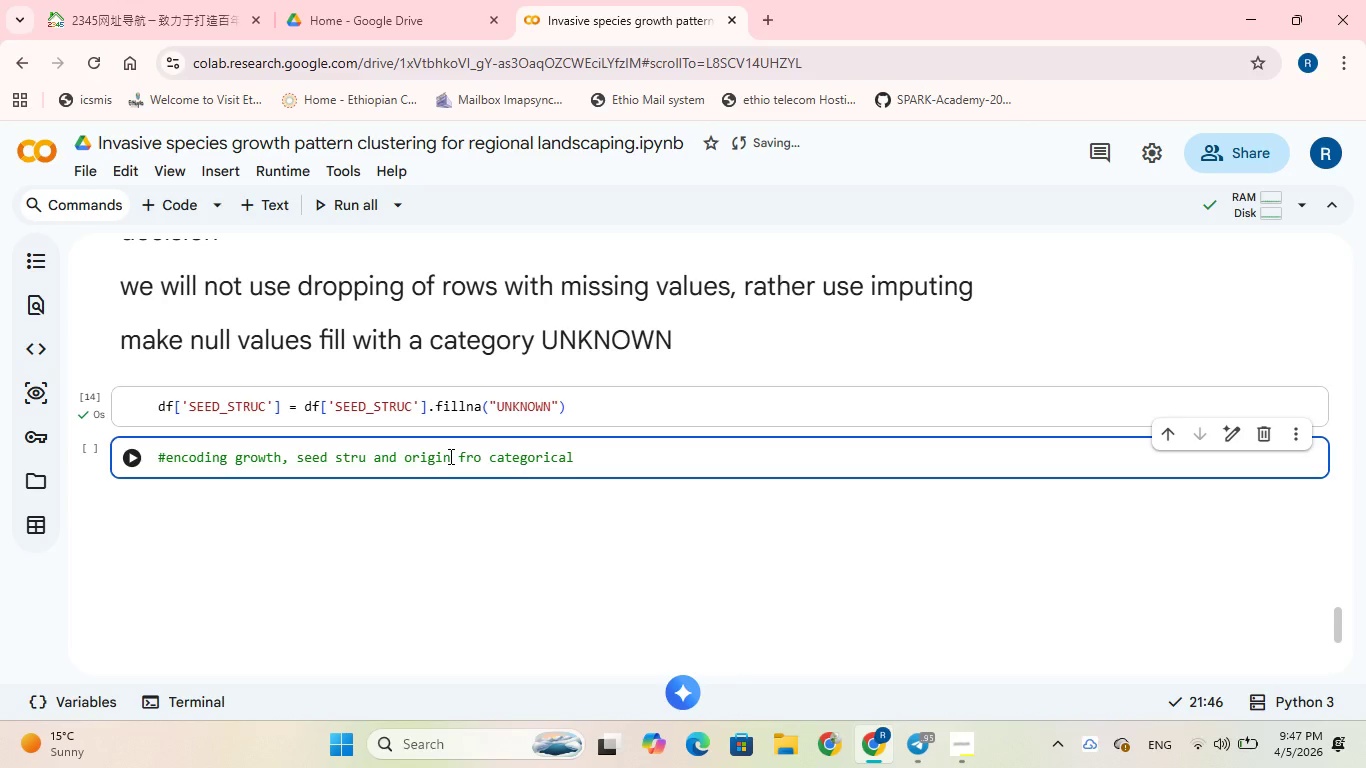 
wait(16.42)
 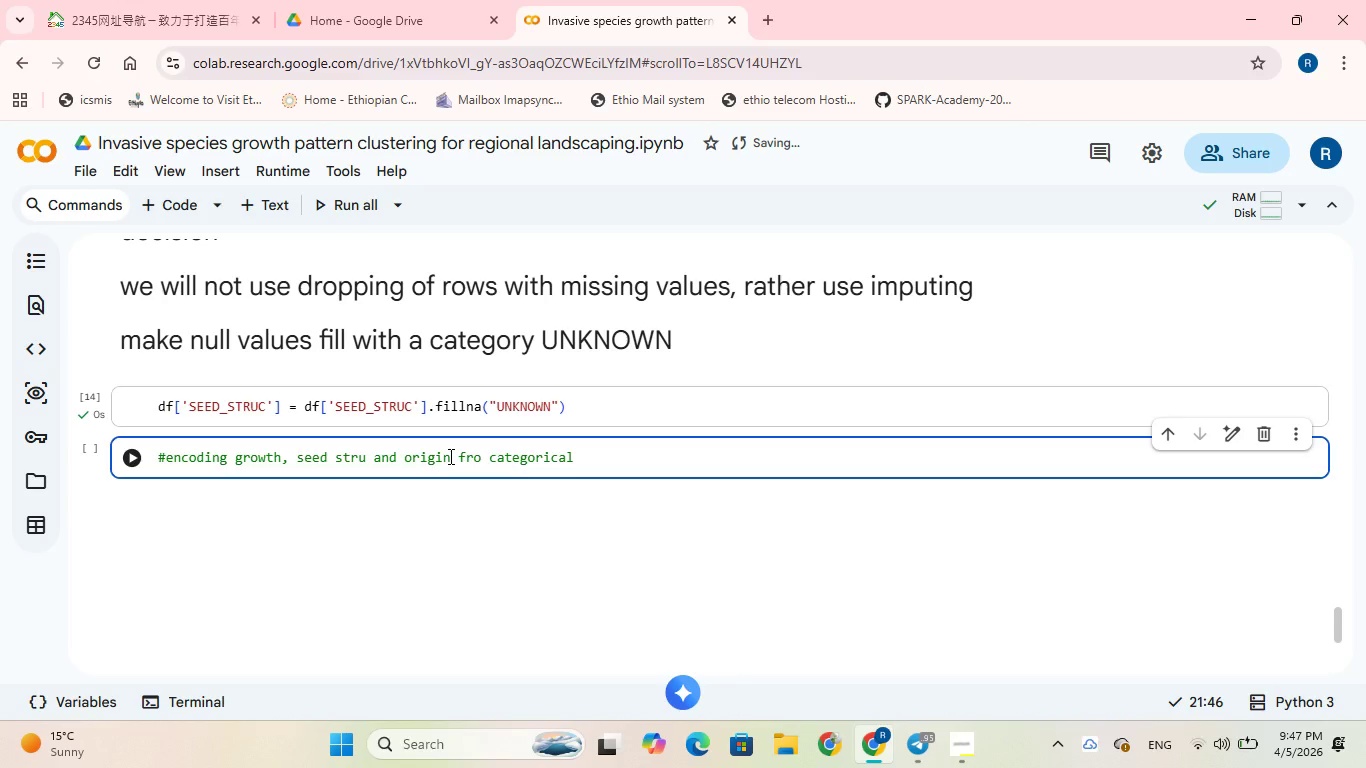 
type(data )
 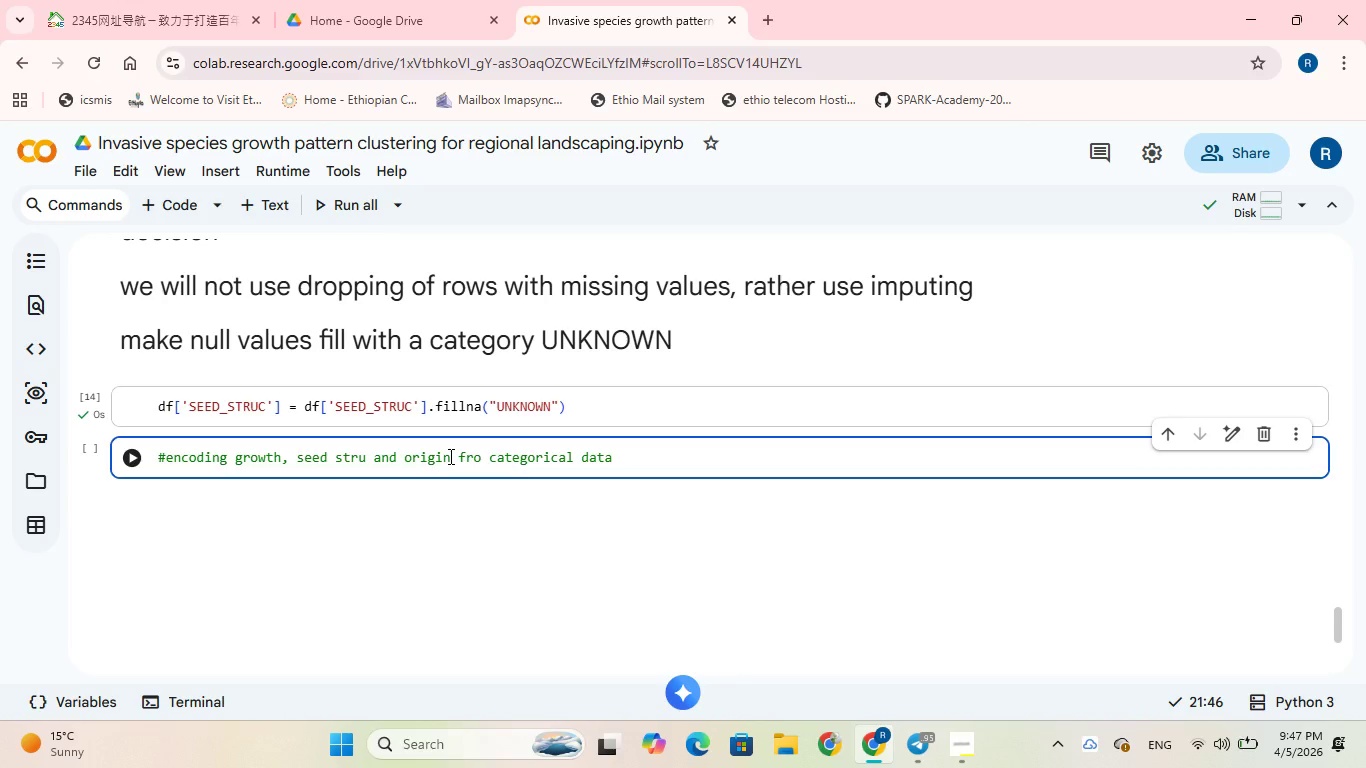 
wait(6.17)
 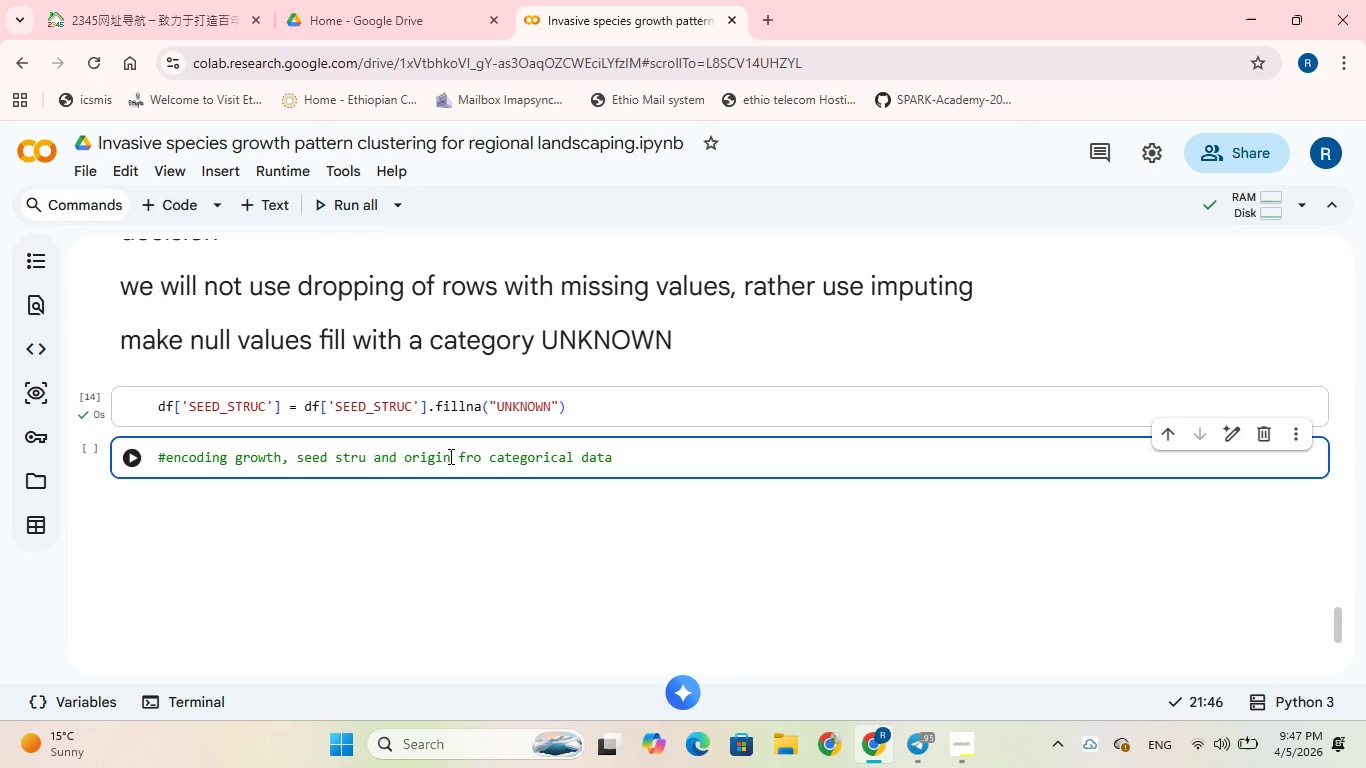 
key(Enter)
 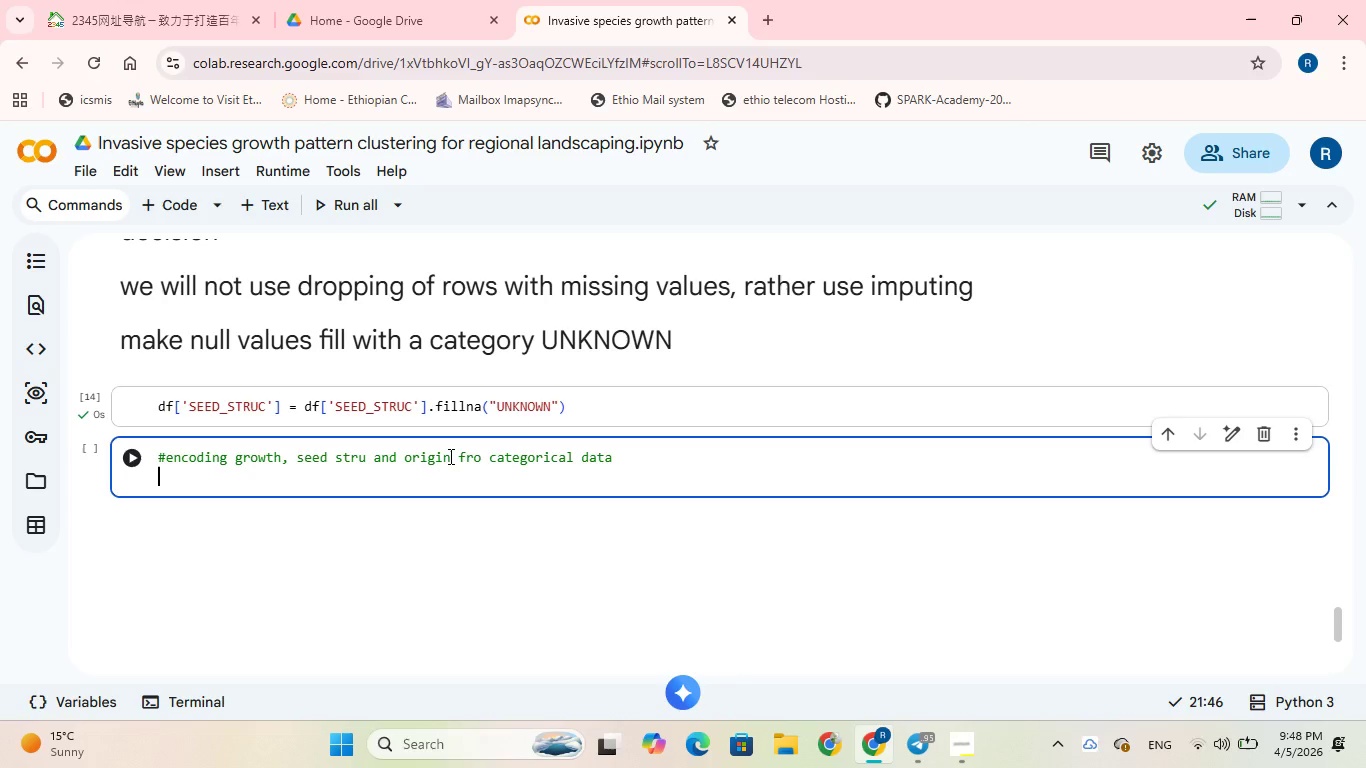 
wait(5.55)
 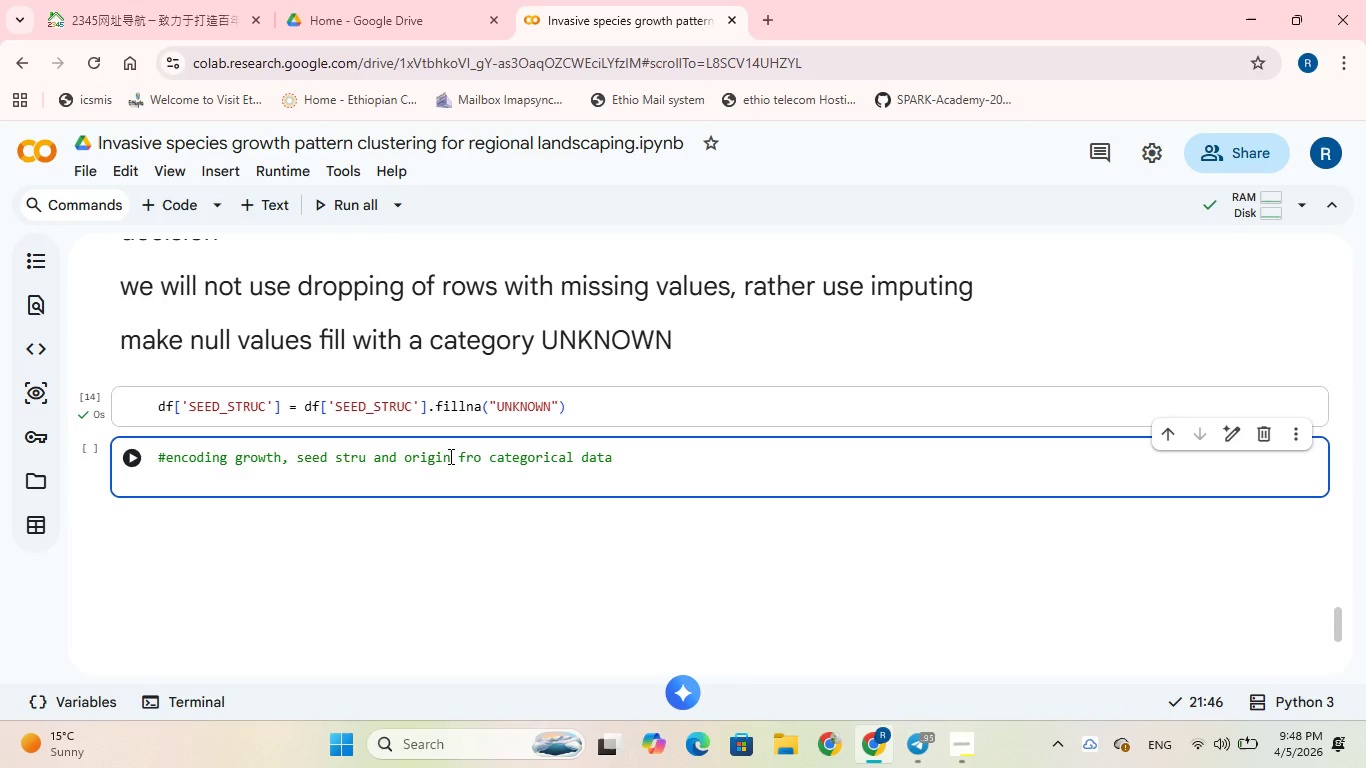 
type(df[)
 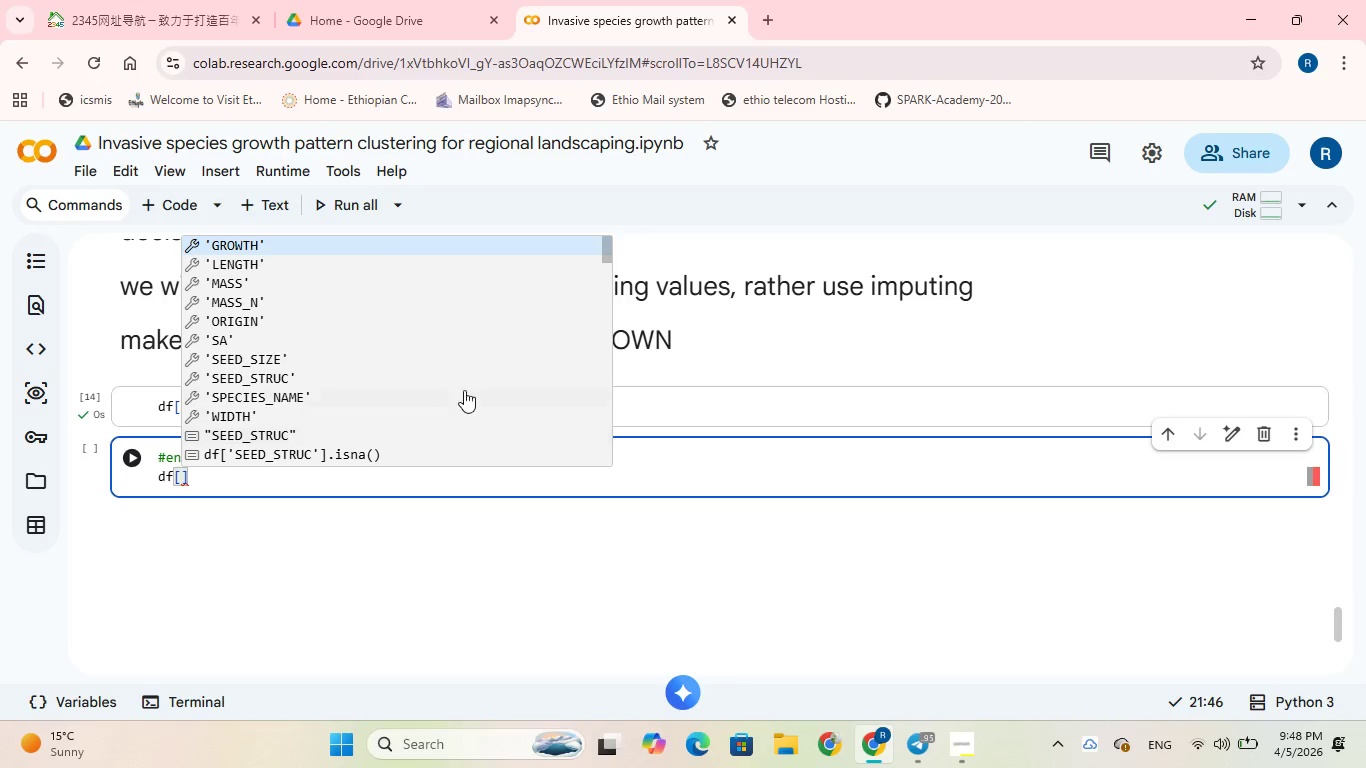 
left_click([240, 244])
 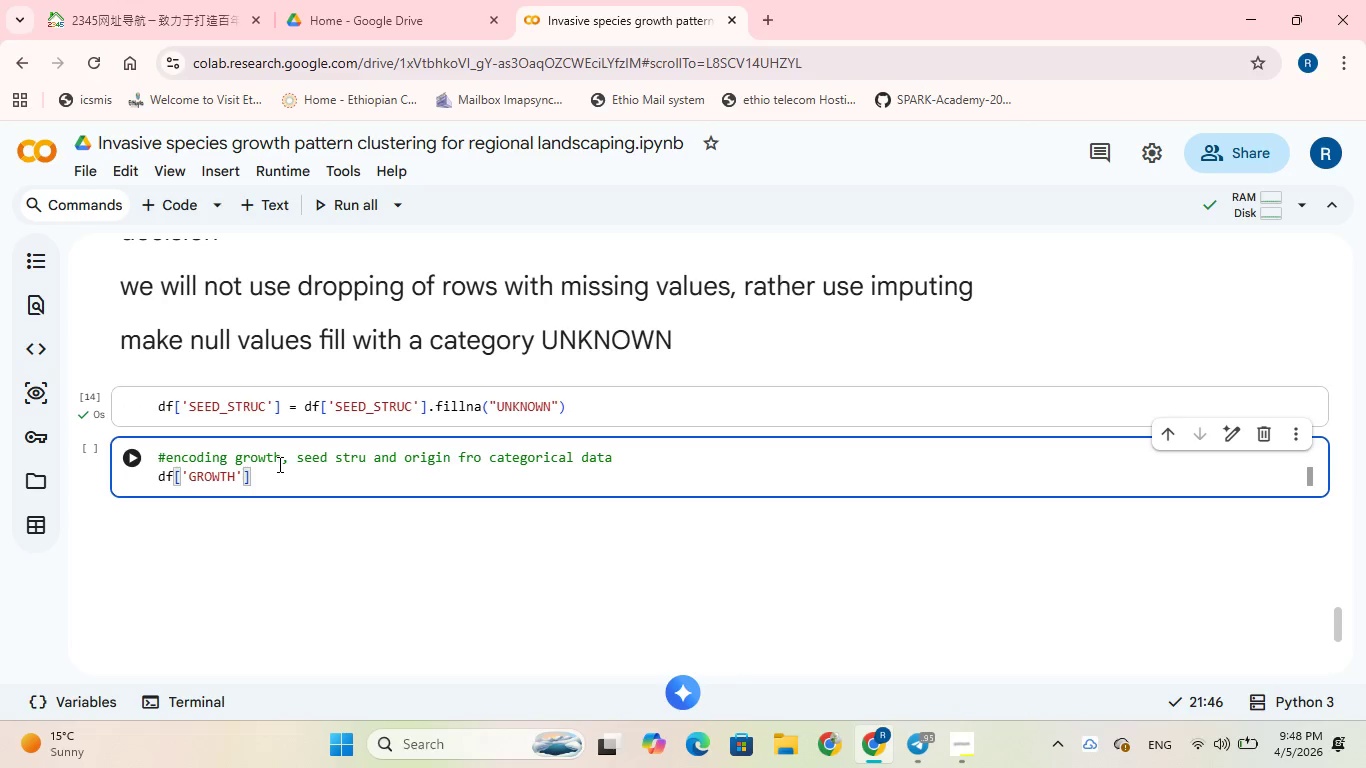 
left_click([278, 464])
 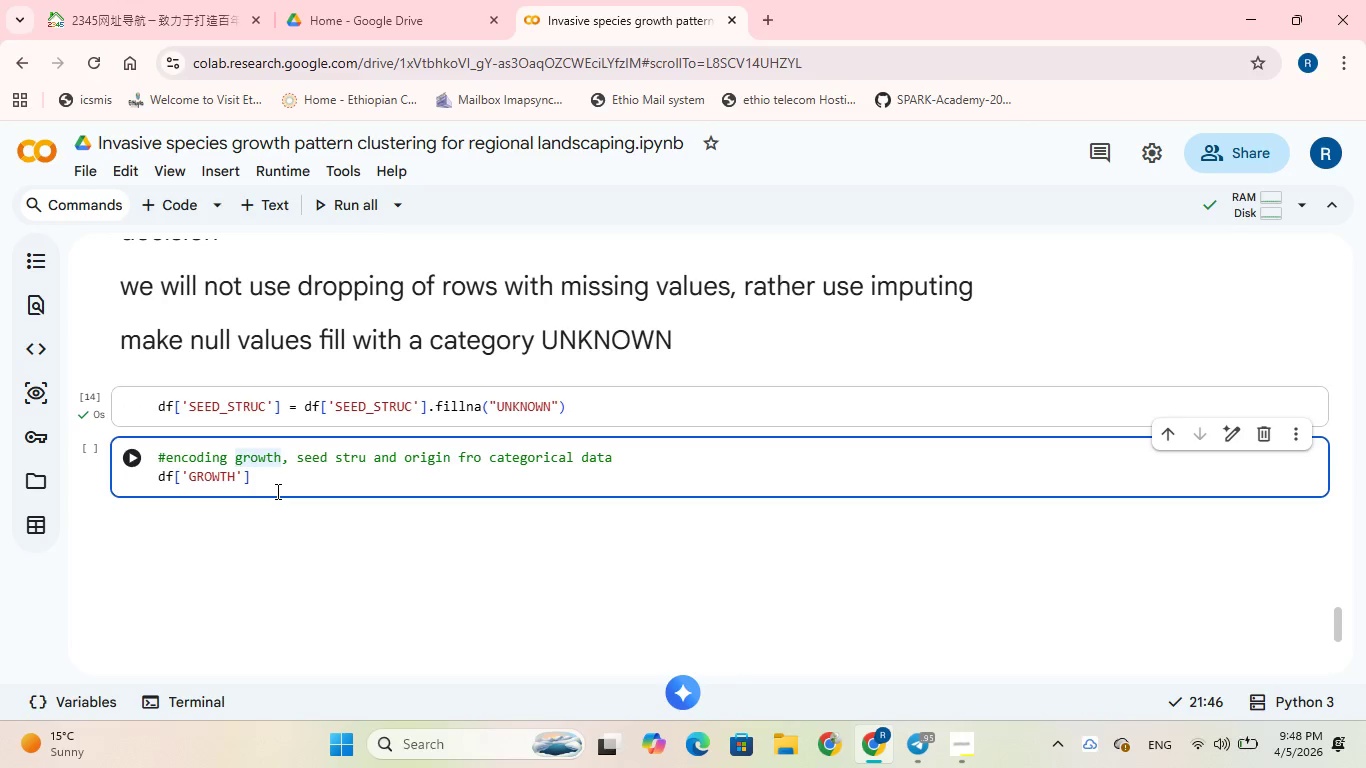 
left_click([276, 491])
 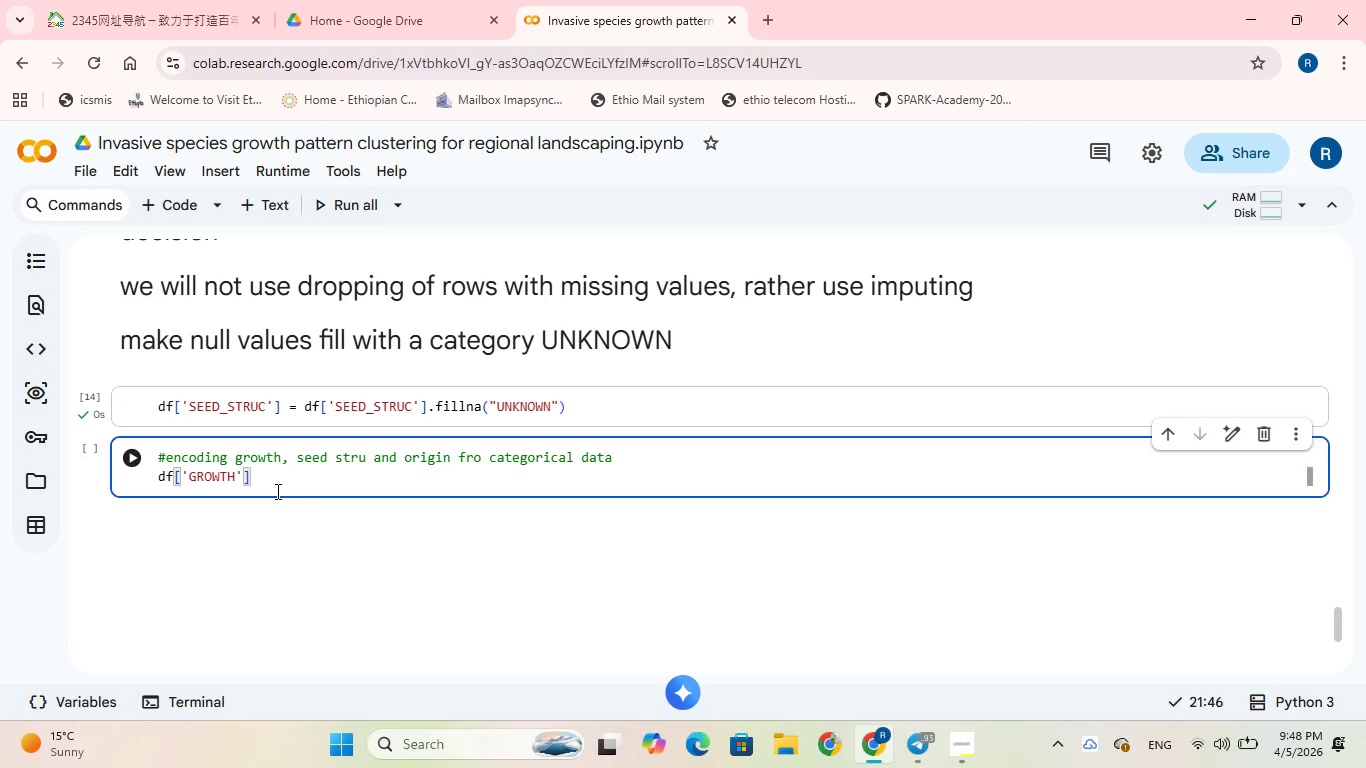 
type( = df)
 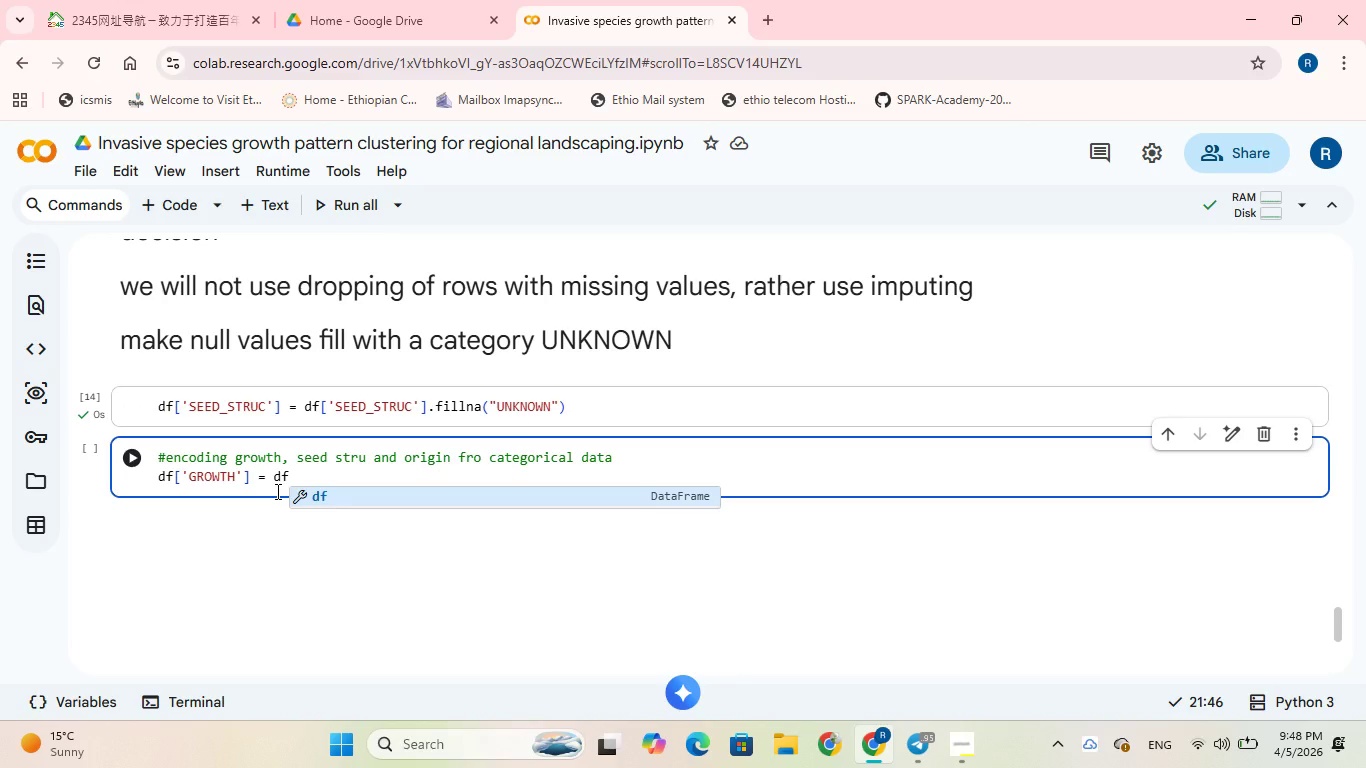 
key(BracketLeft)
 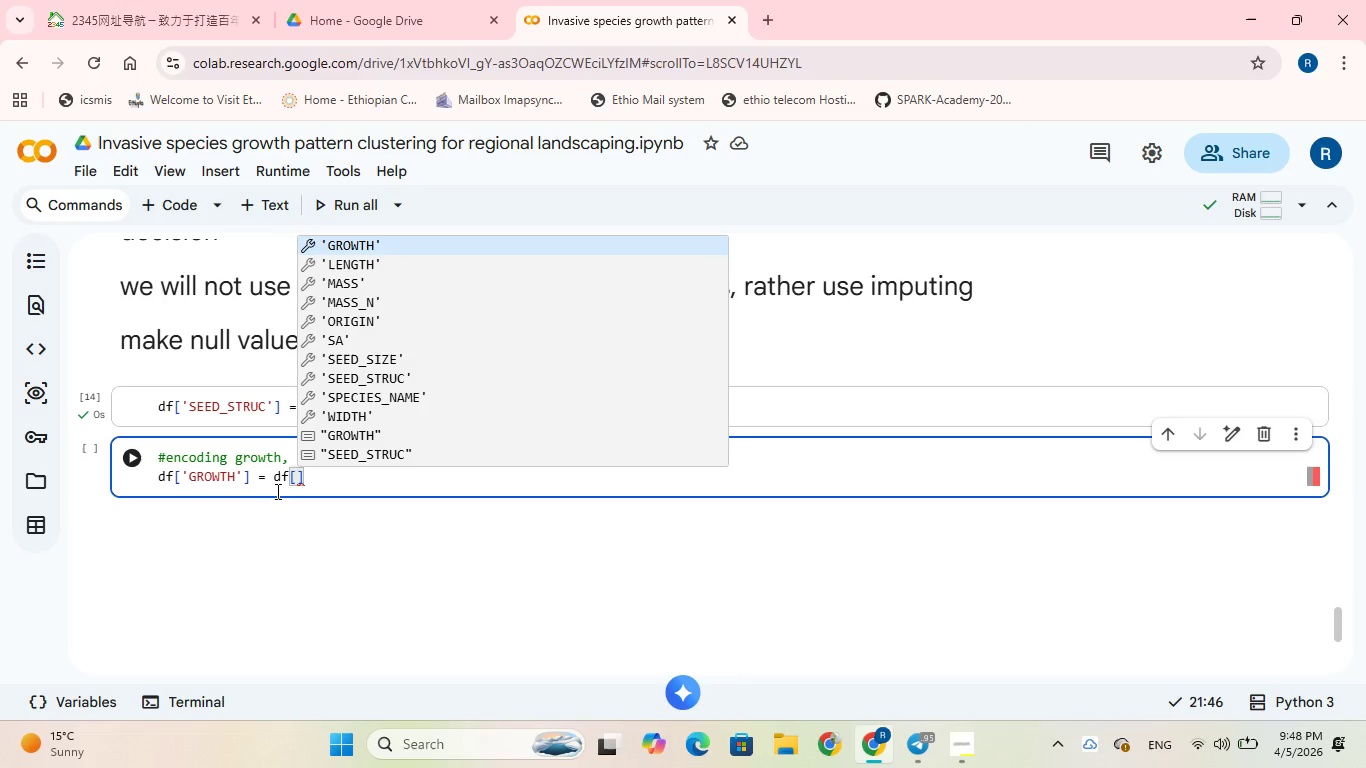 
key(Quote)
 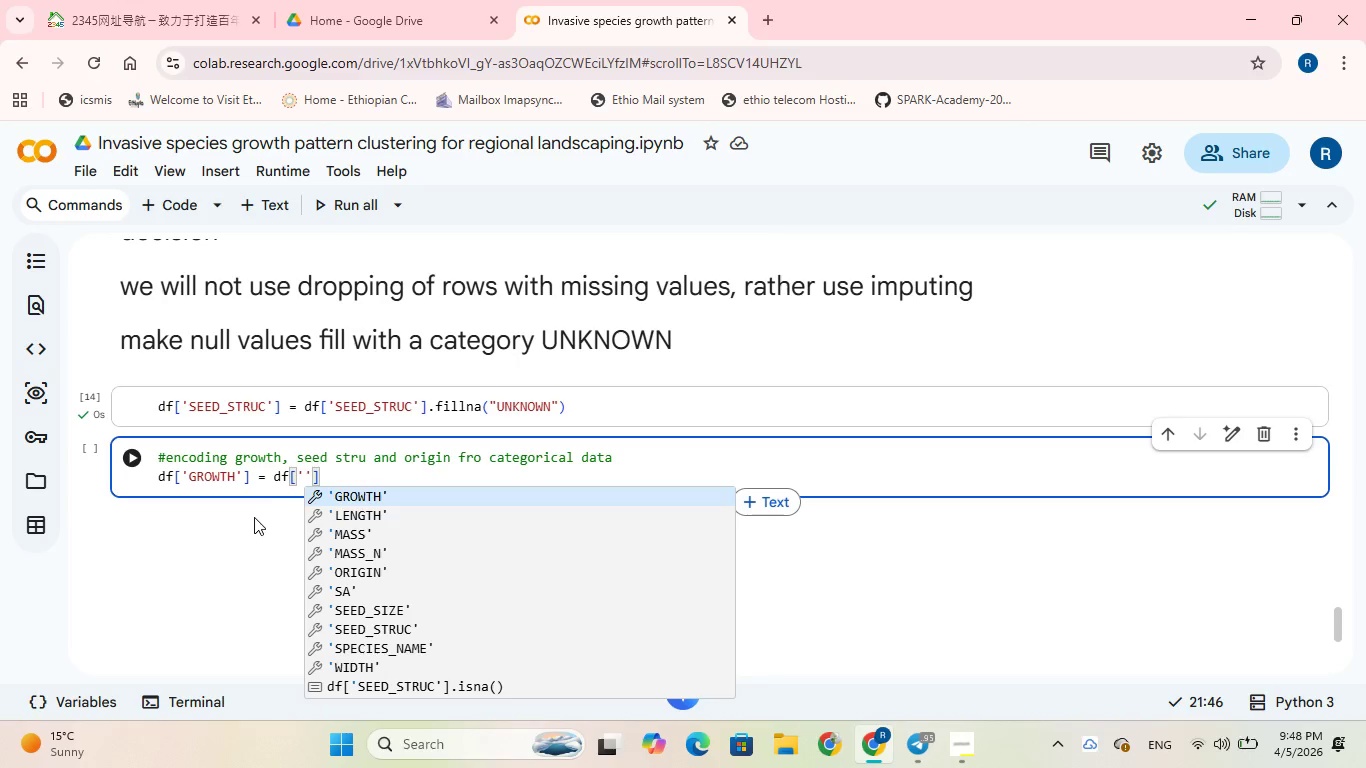 
left_click([396, 491])
 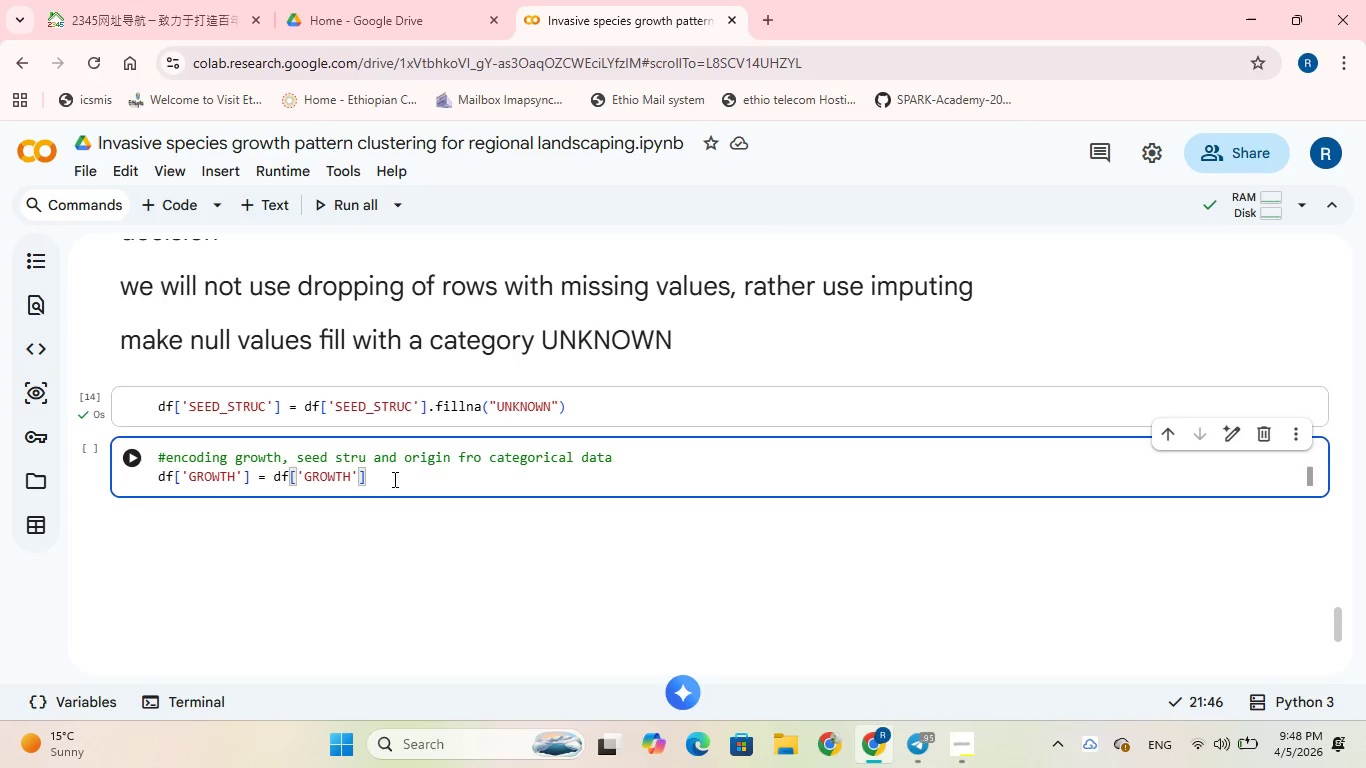 
left_click([393, 479])
 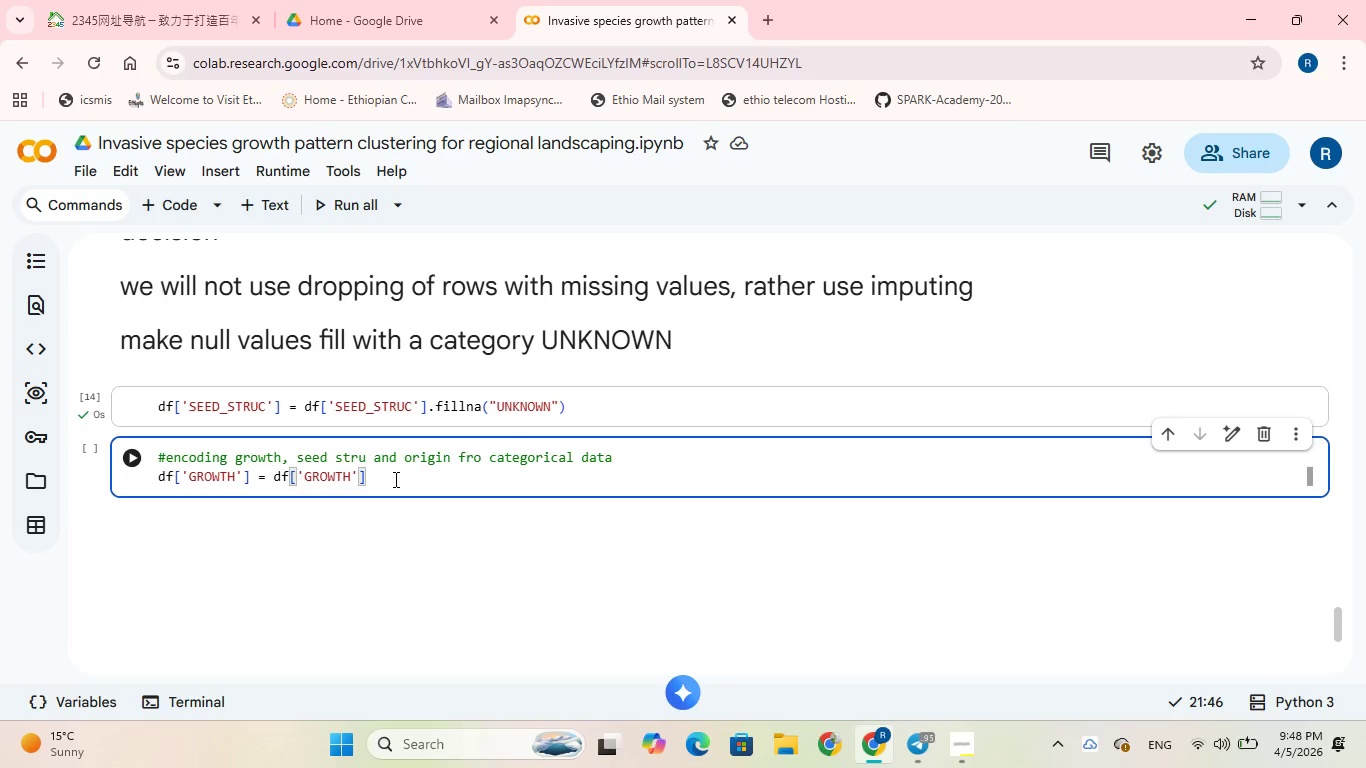 
type(.astype)
 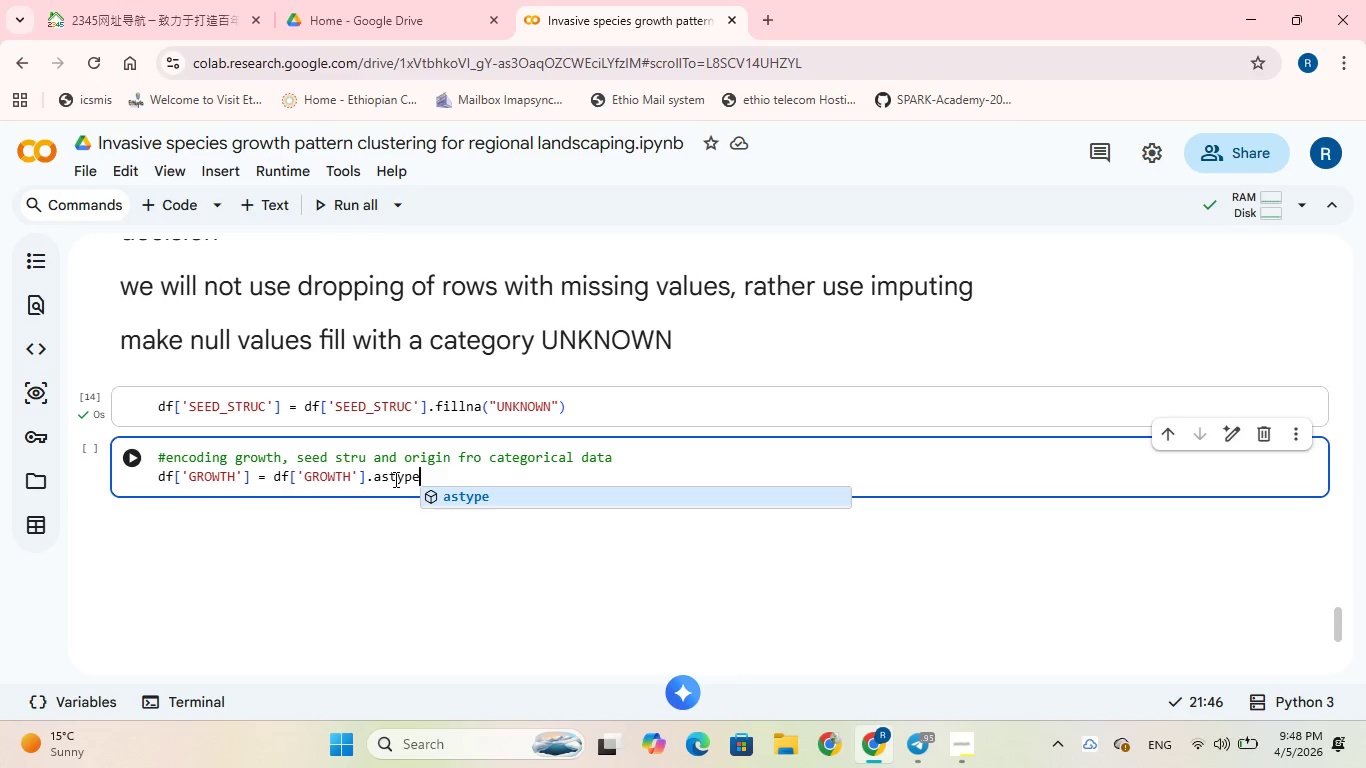 
type(('category)
 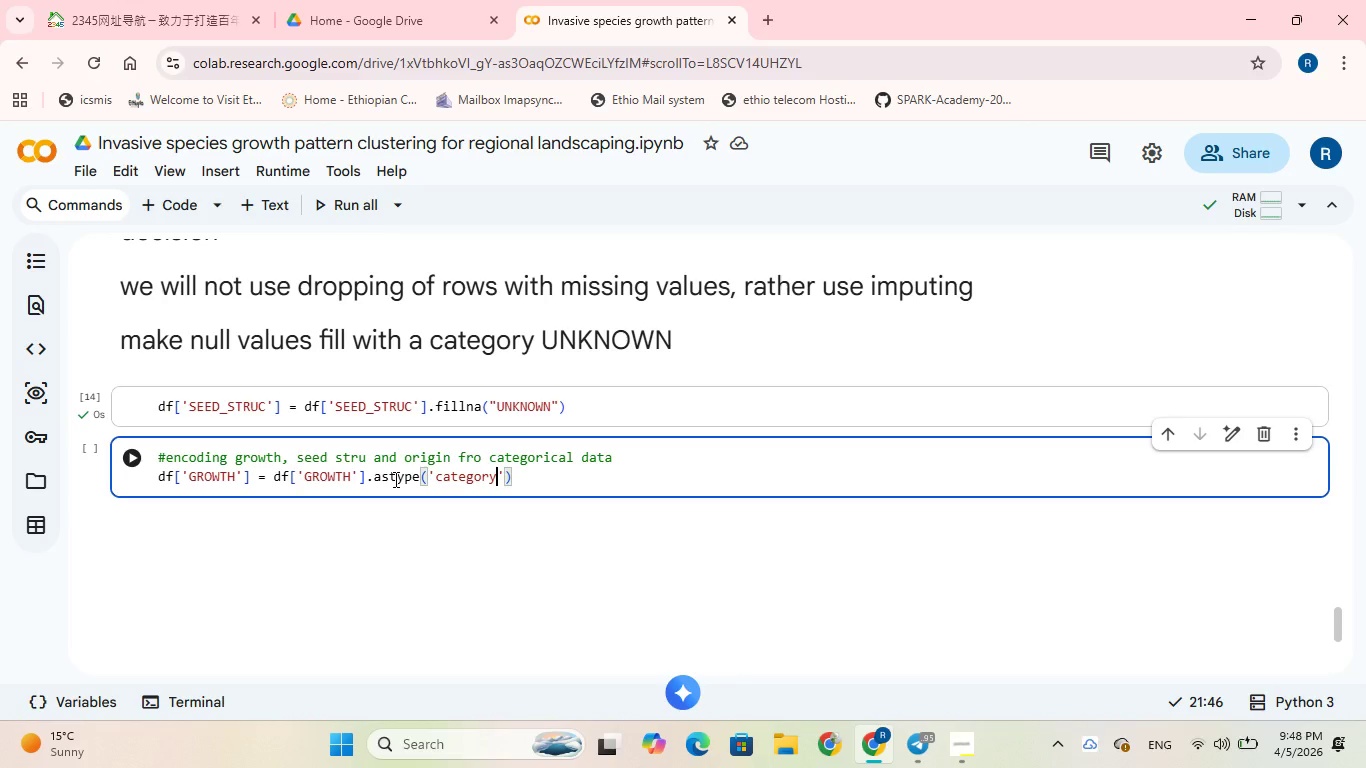 
key(ArrowRight)
 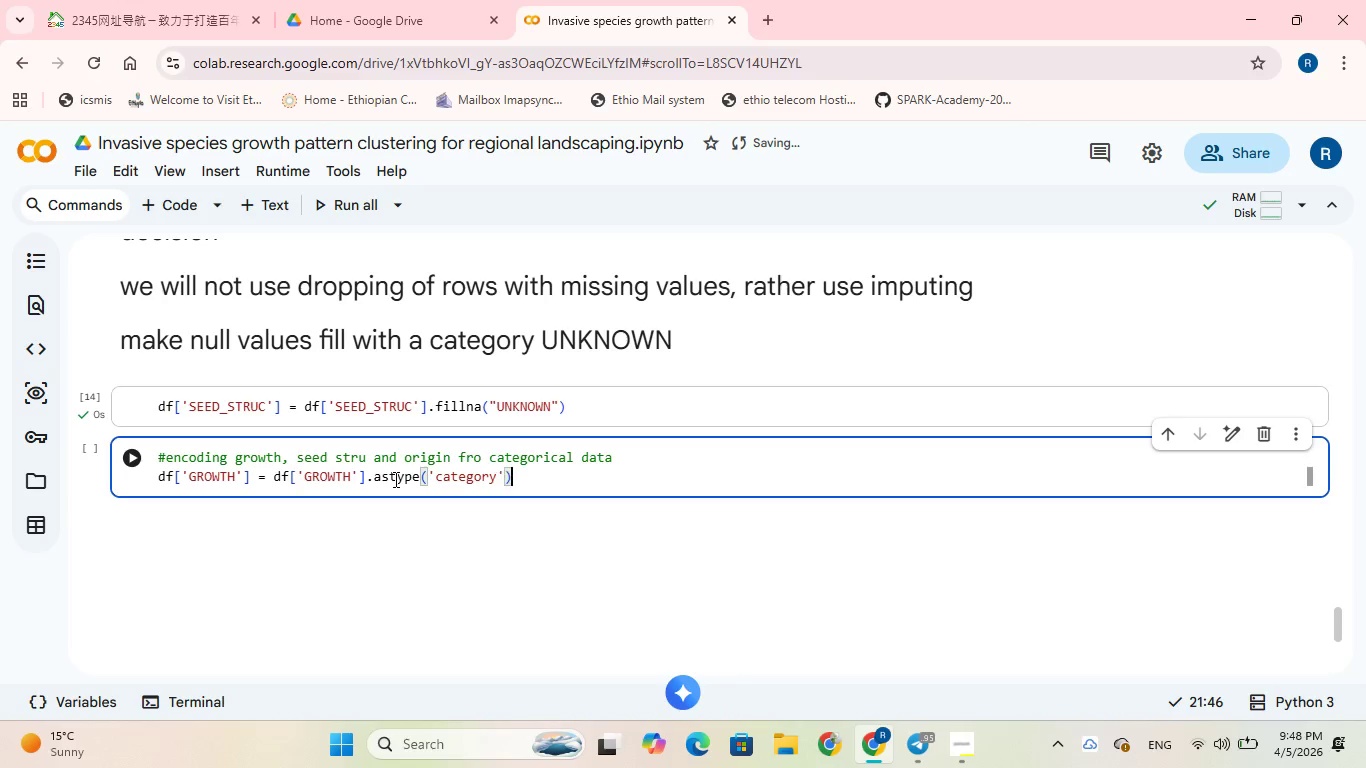 
key(ArrowRight)
 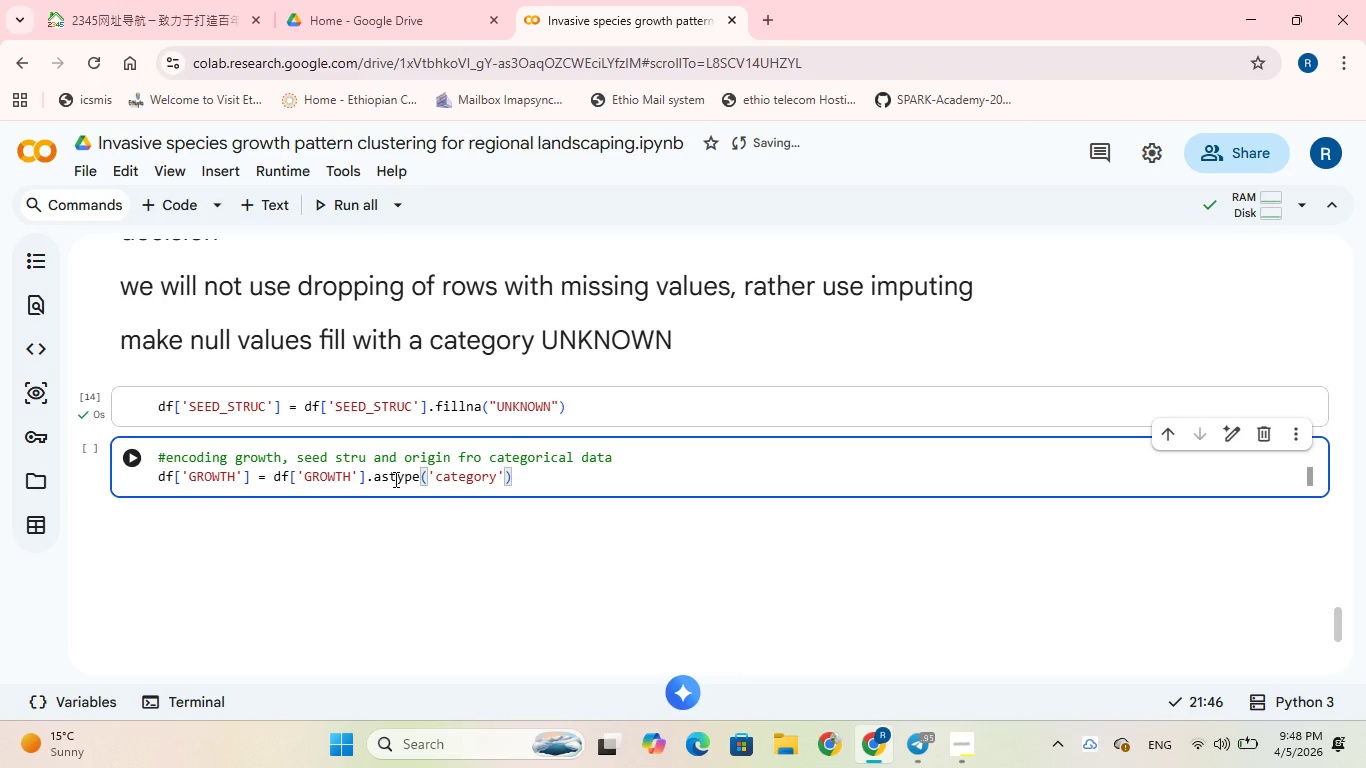 
type(.cat.codes)
 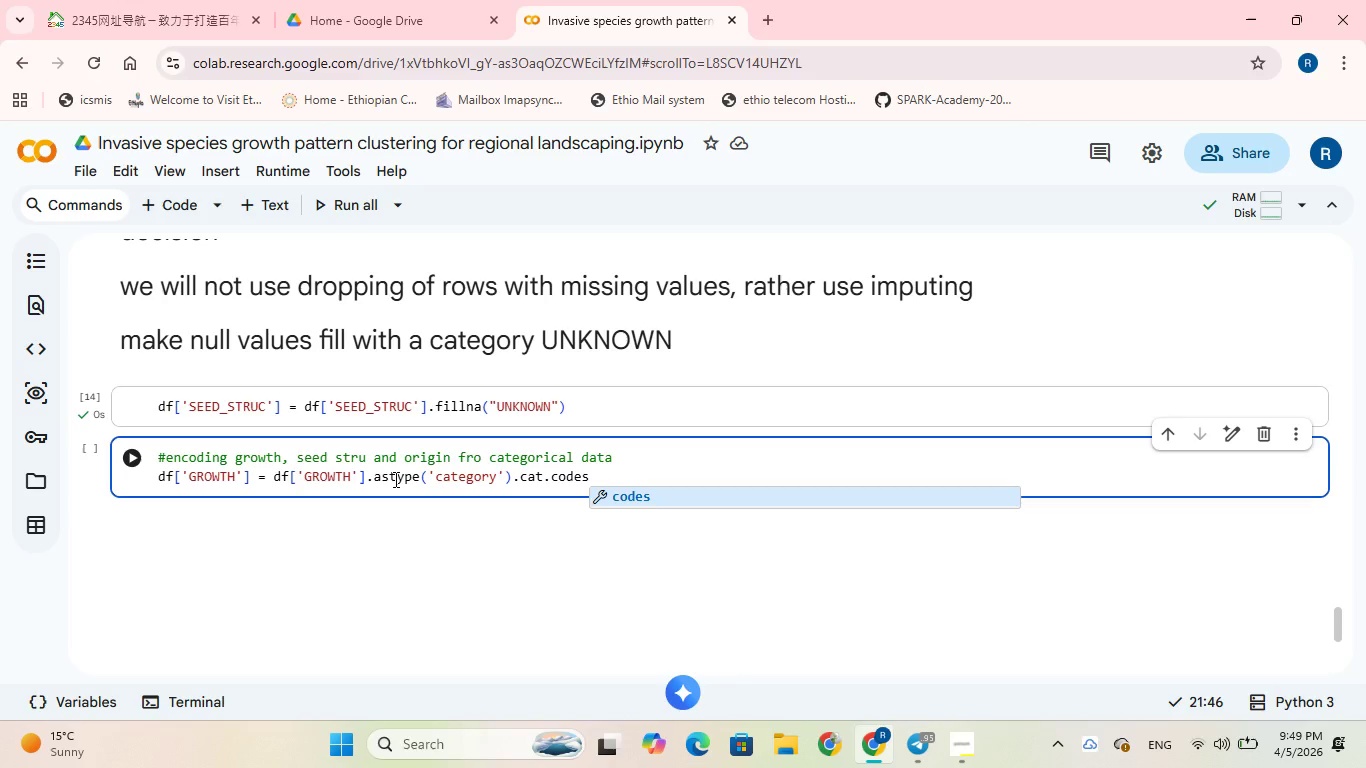 
wait(15.8)
 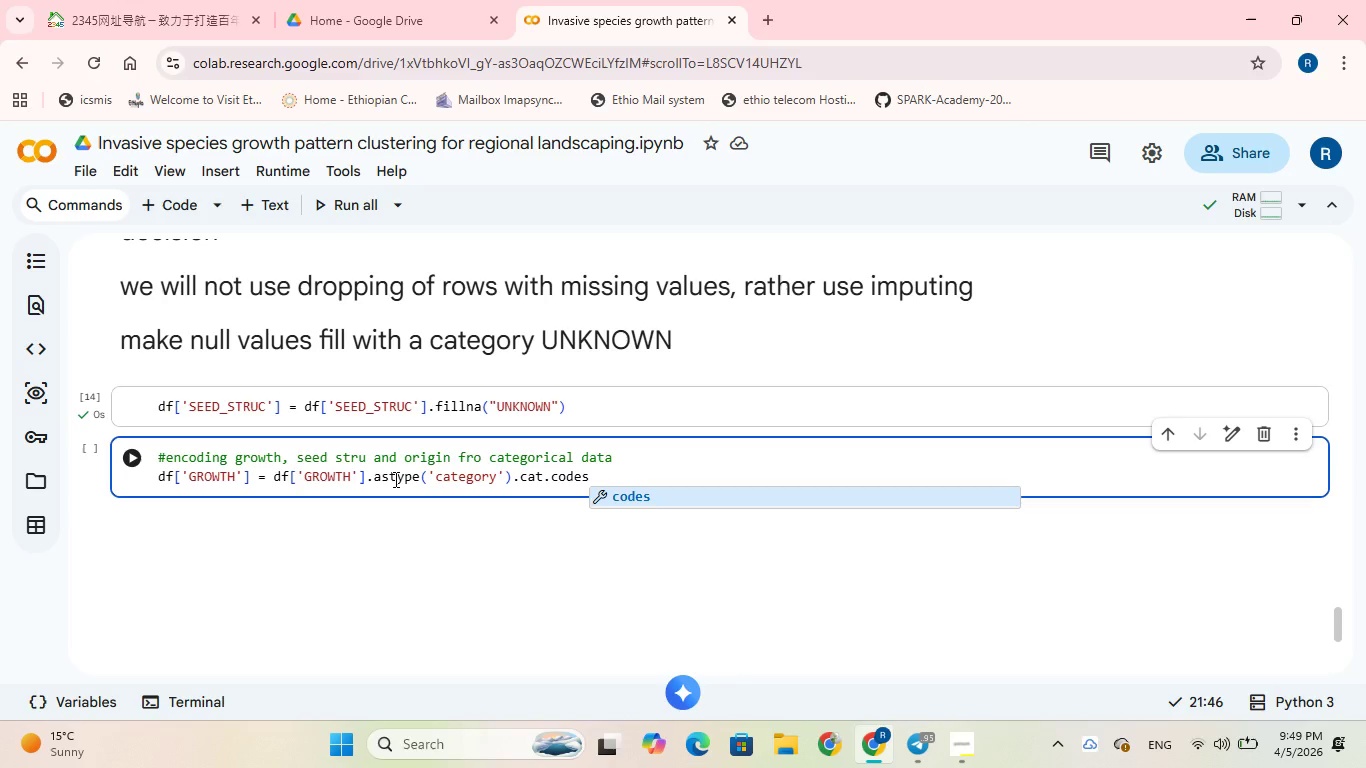 
key(Enter)
 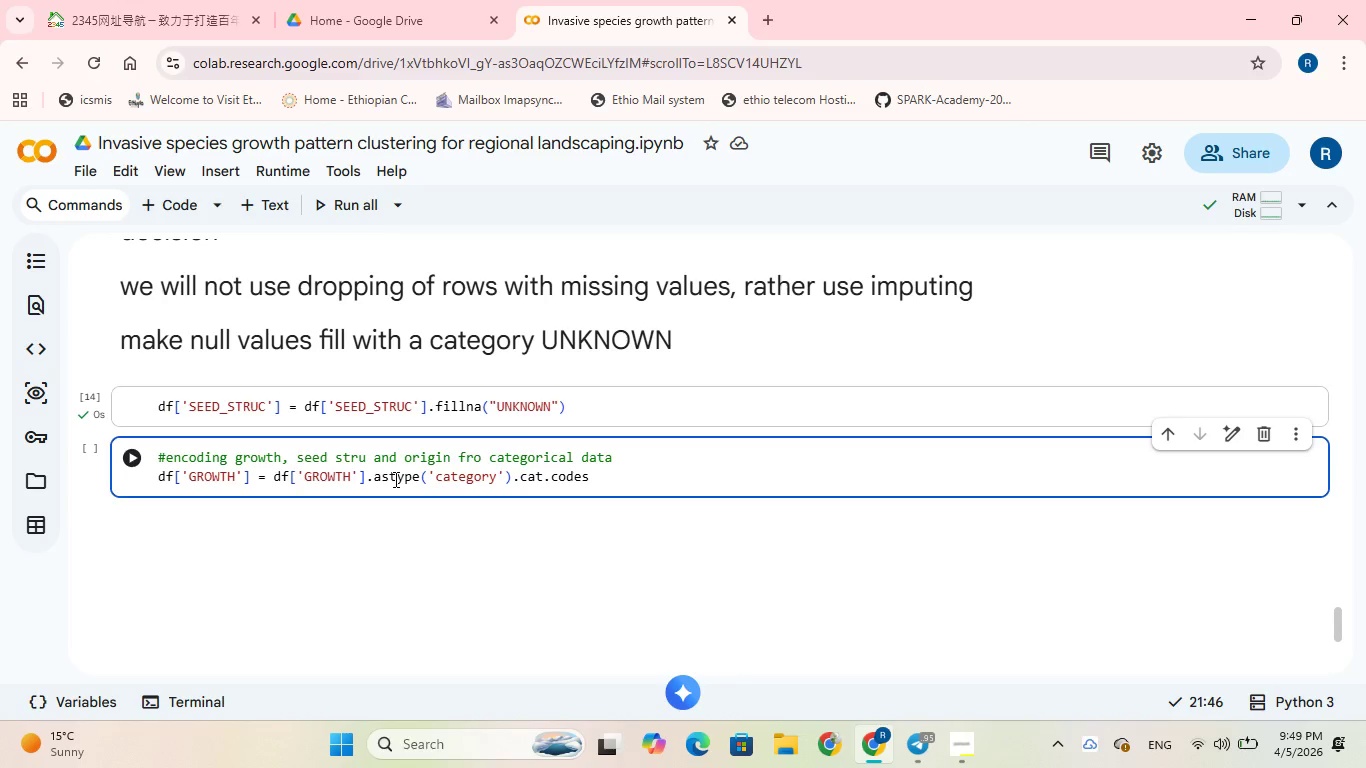 
key(Enter)
 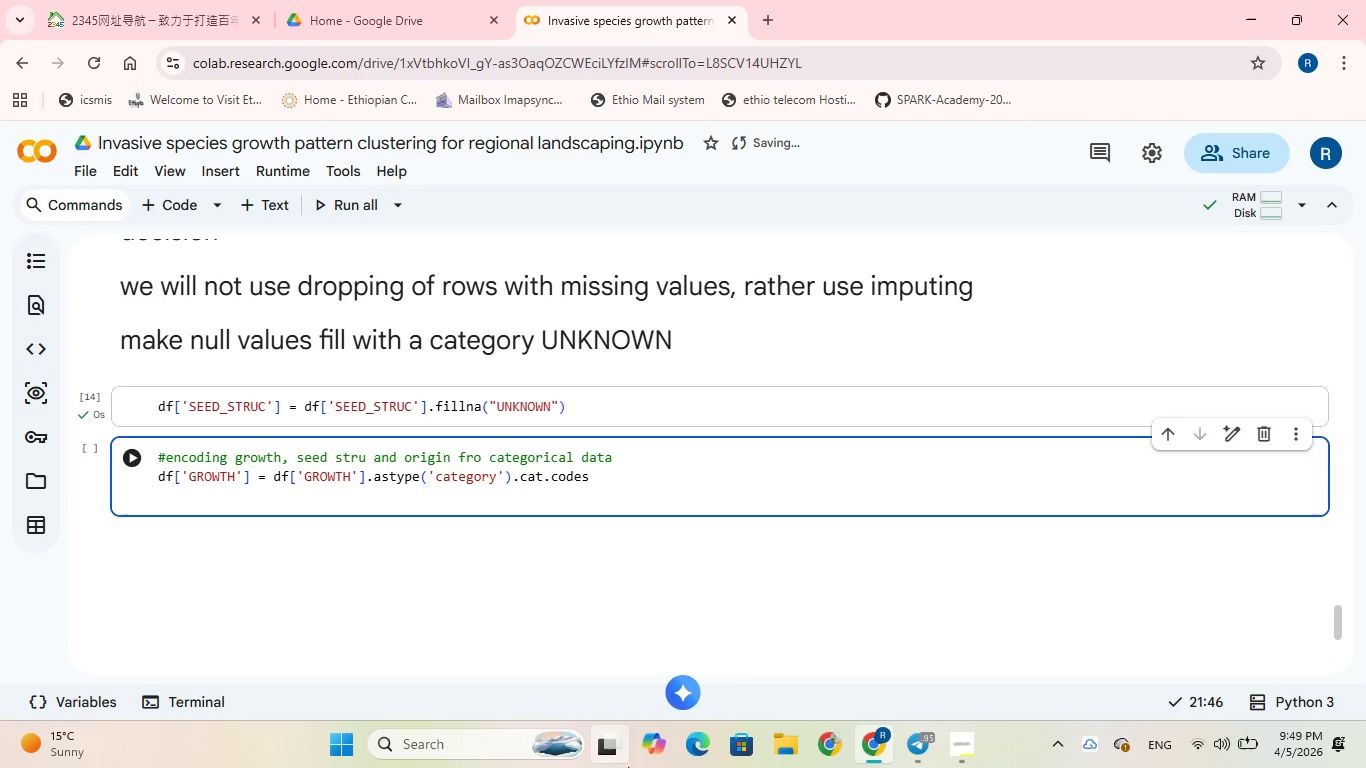 
wait(13.69)
 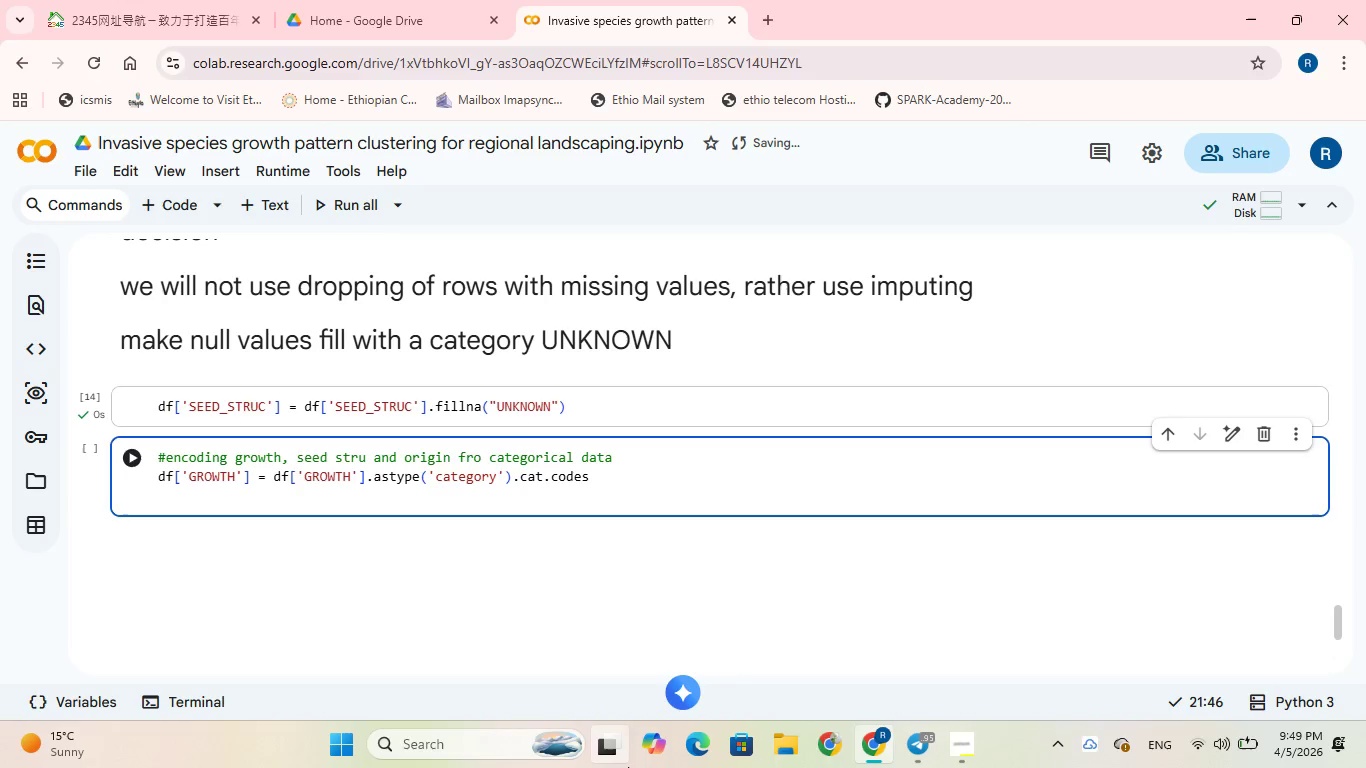 
left_click_drag(start_coordinate=[158, 471], to_coordinate=[594, 482])
 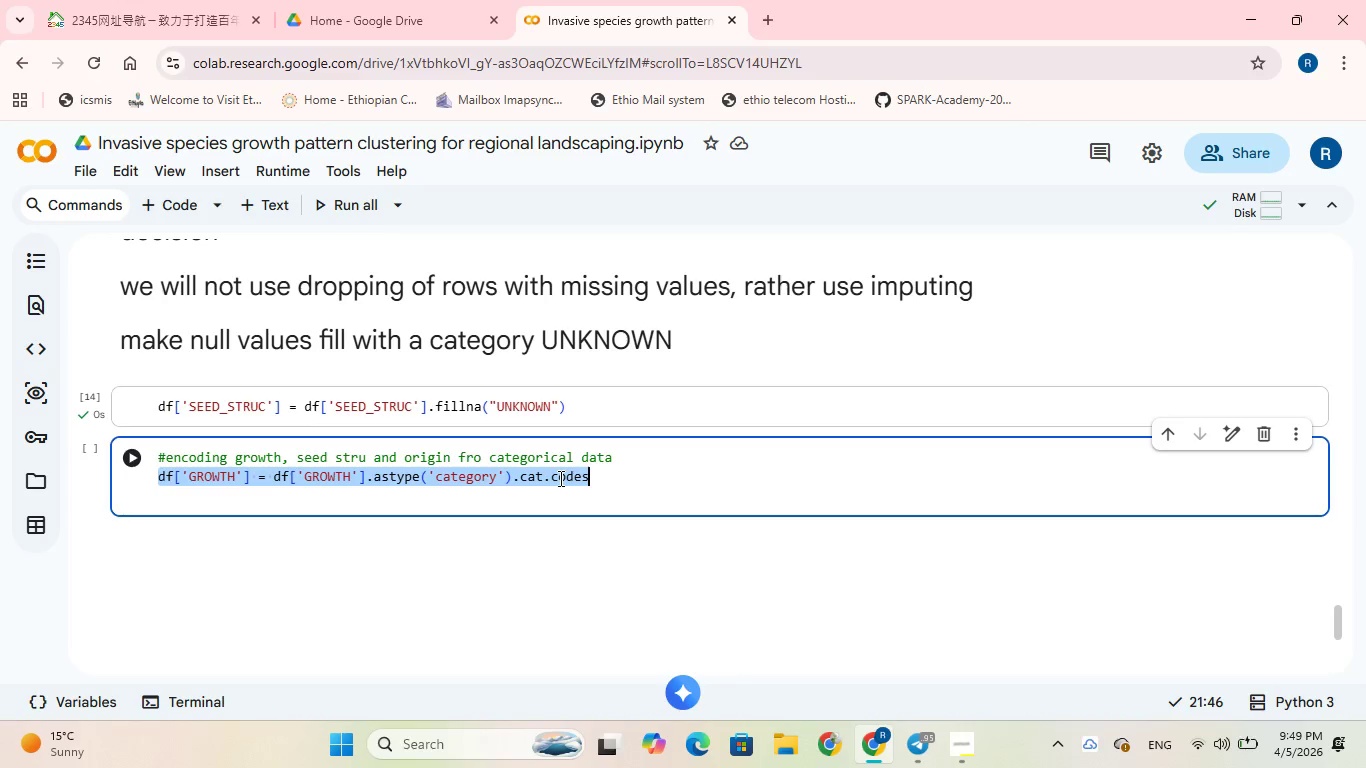 
right_click([559, 478])
 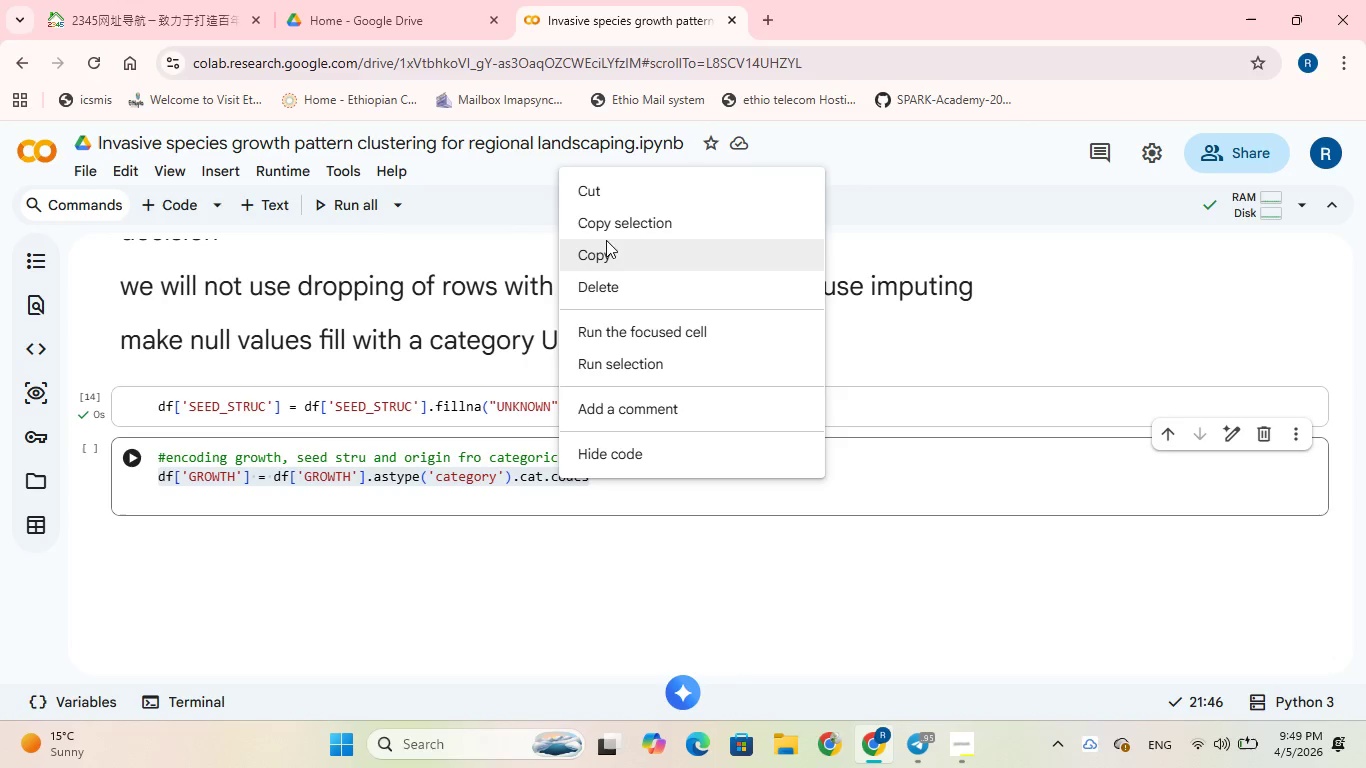 
left_click([607, 227])
 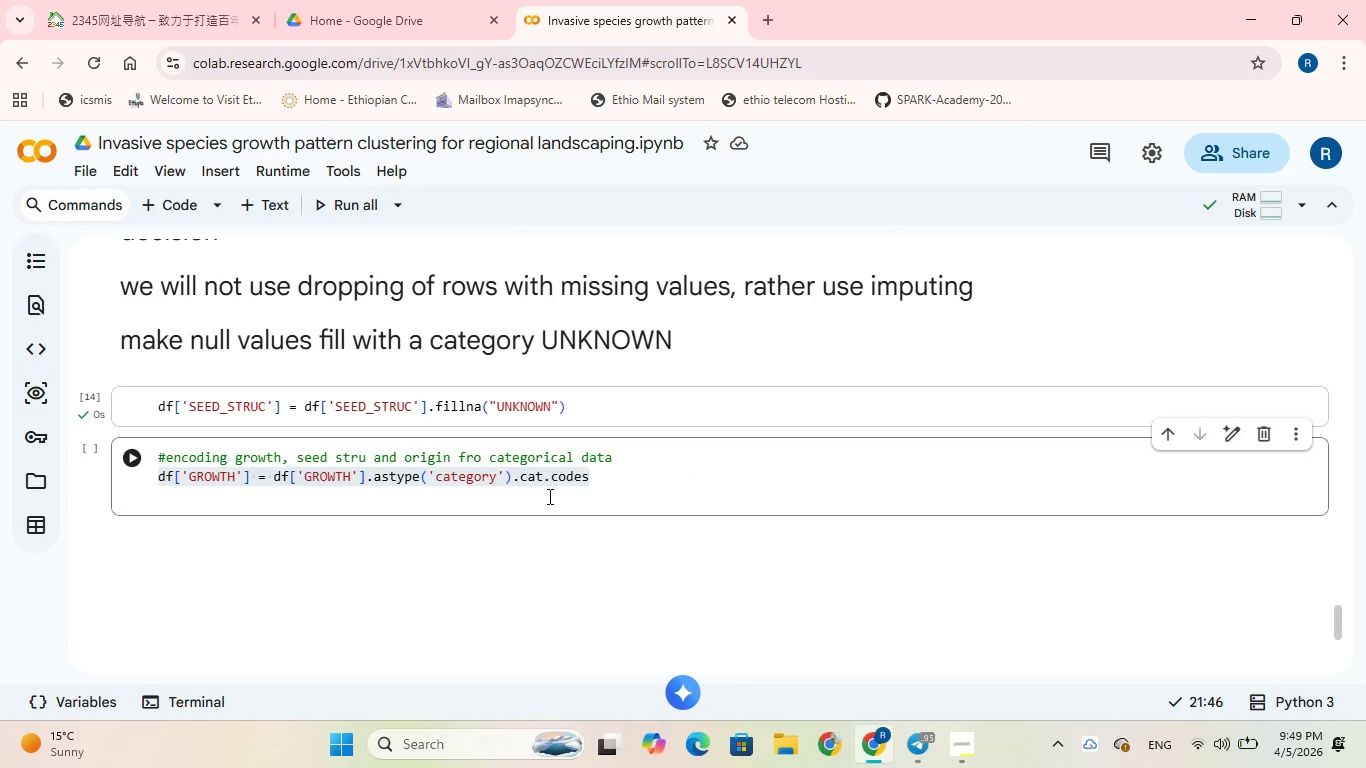 
left_click([548, 496])
 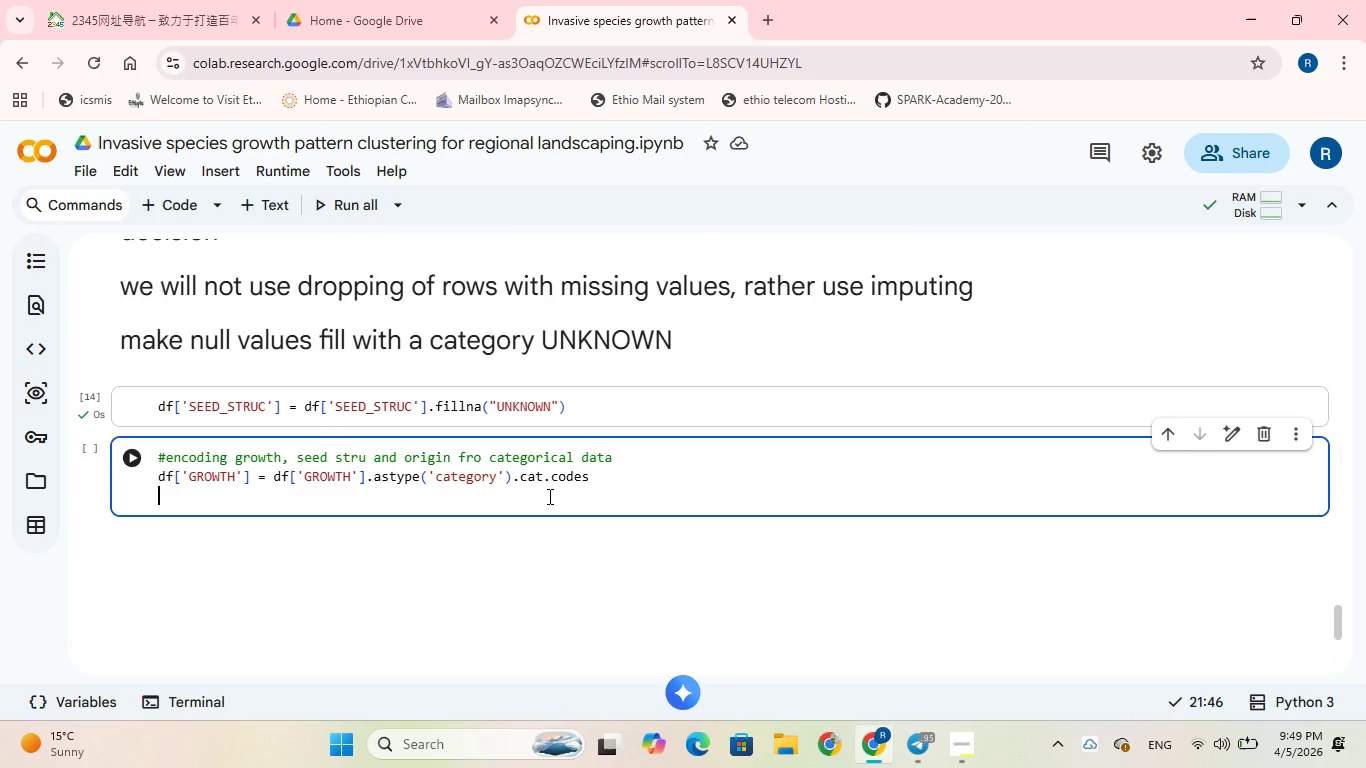 
key(Control+V)
 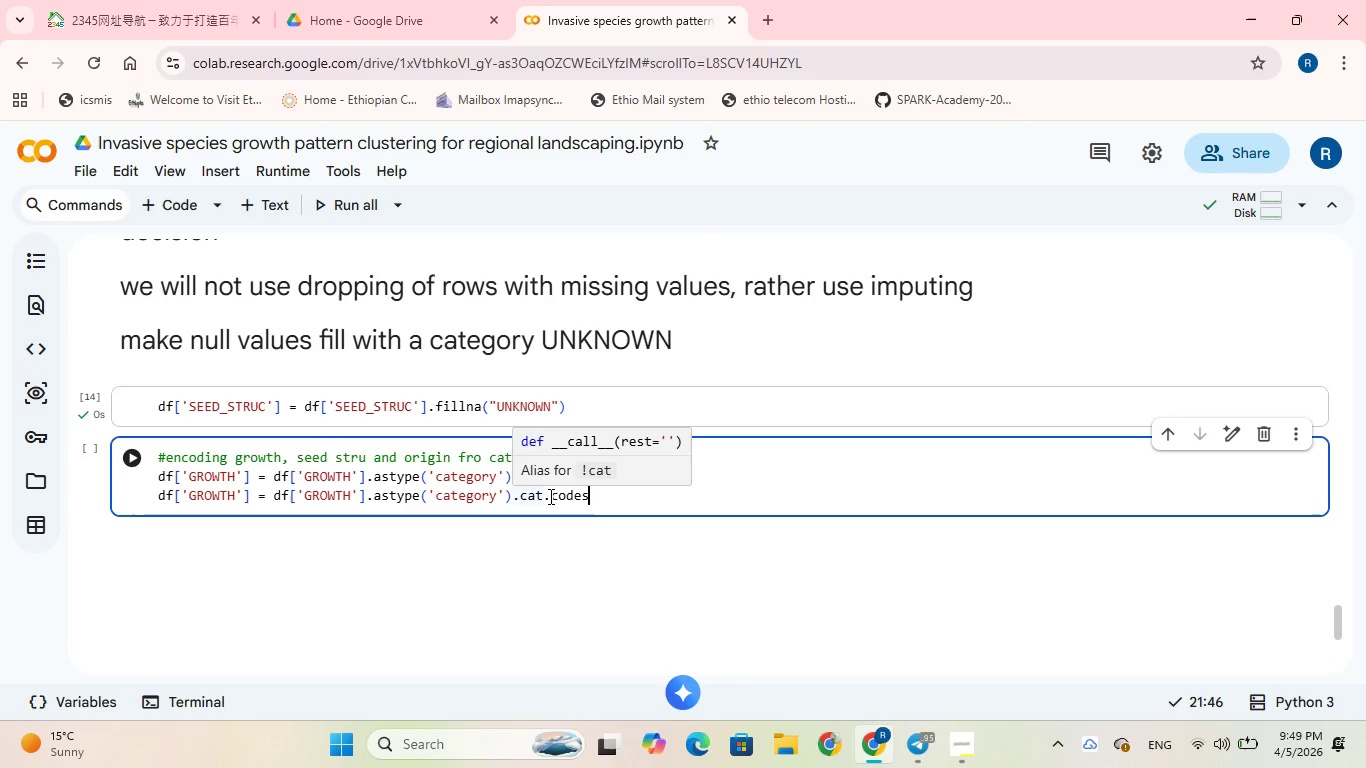 
key(Enter)
 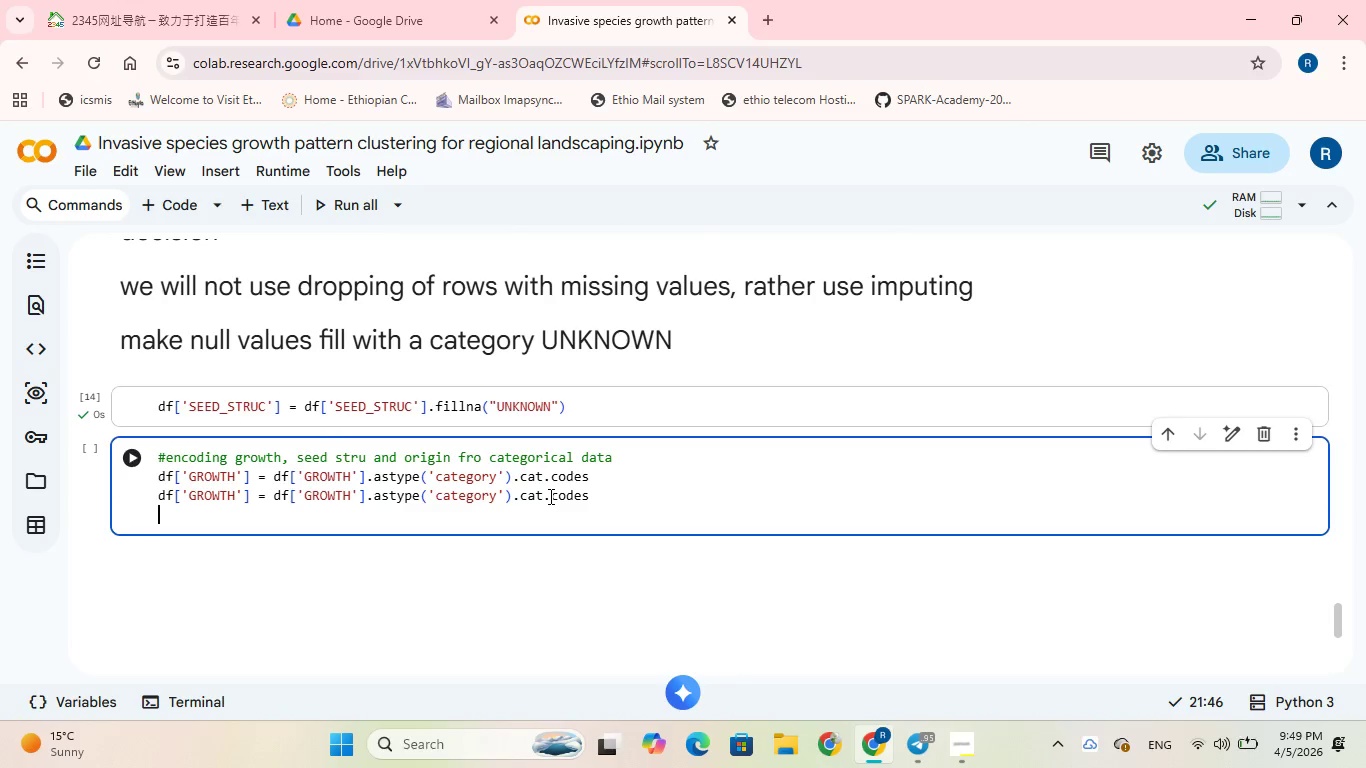 
key(Control+V)
 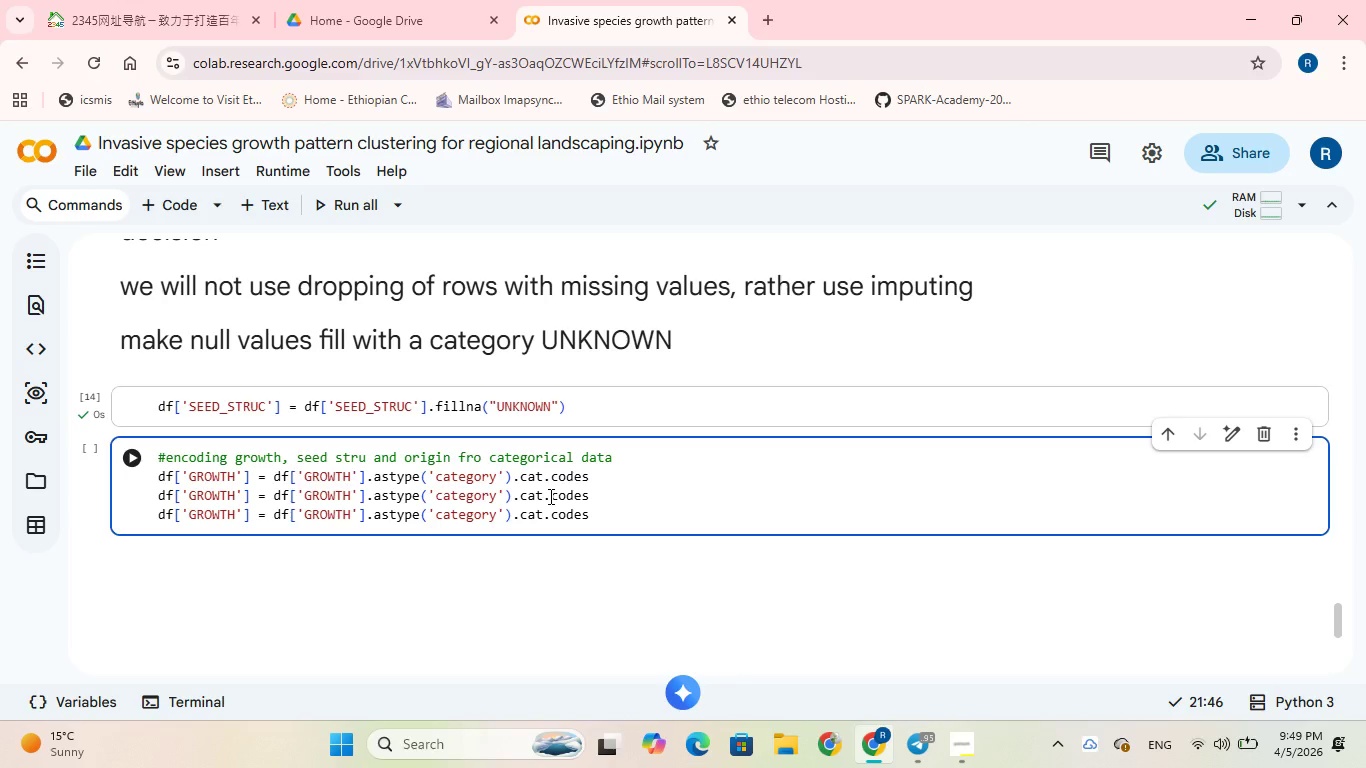 
key(Enter)
 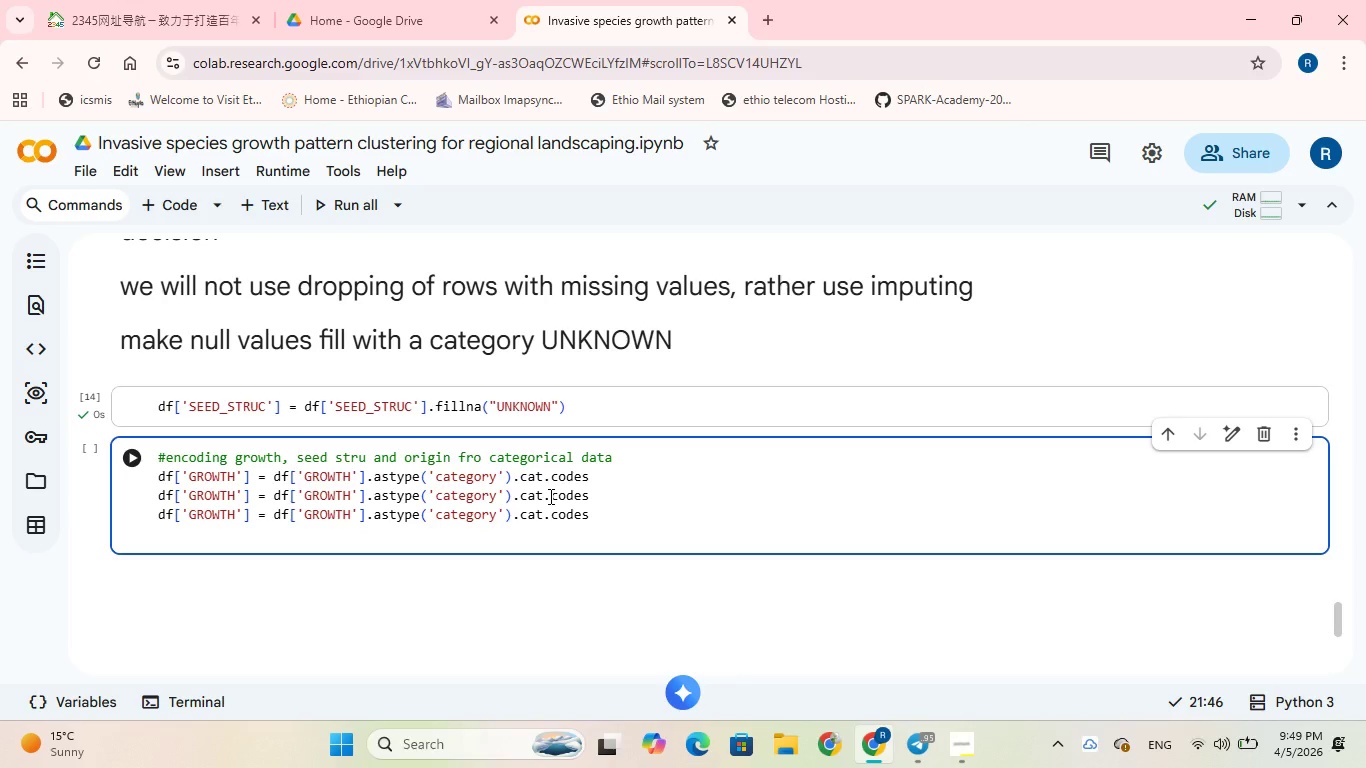 
key(Control+V)
 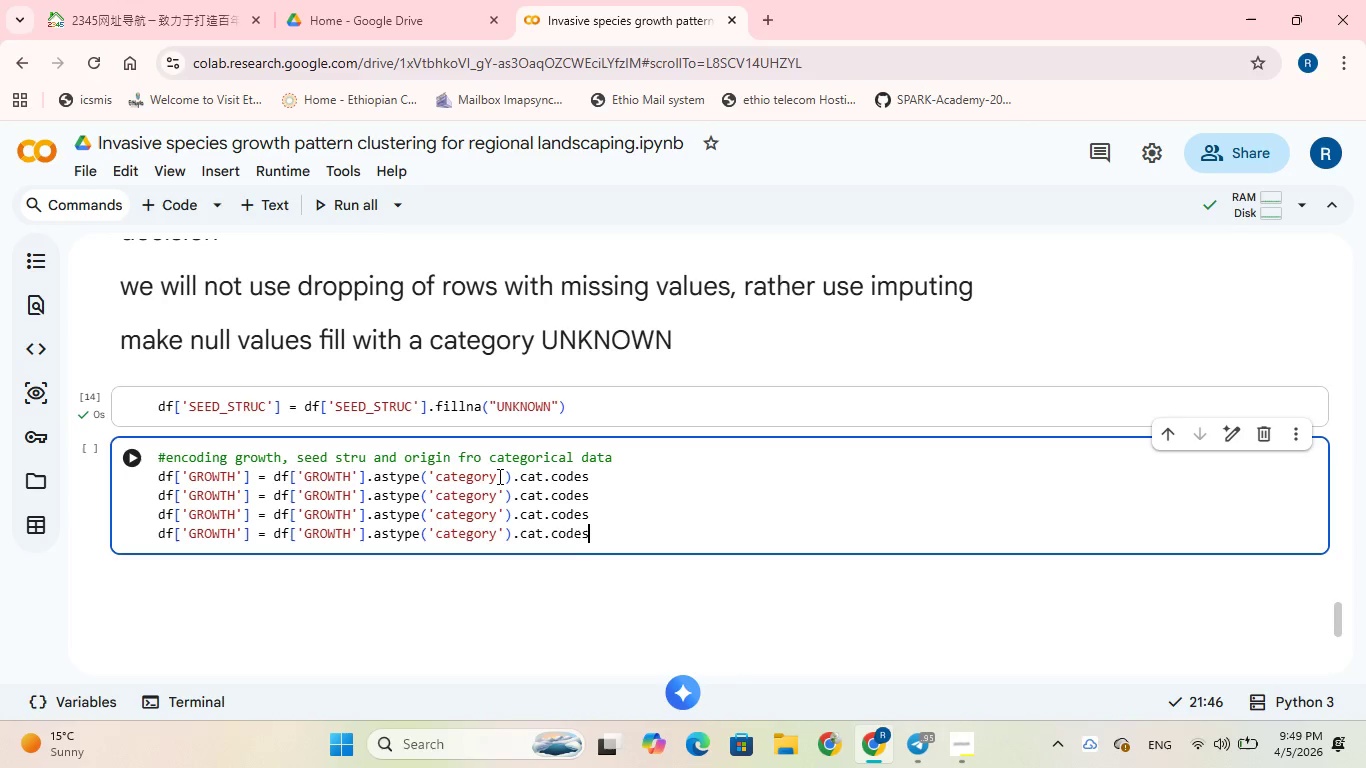 
wait(12.02)
 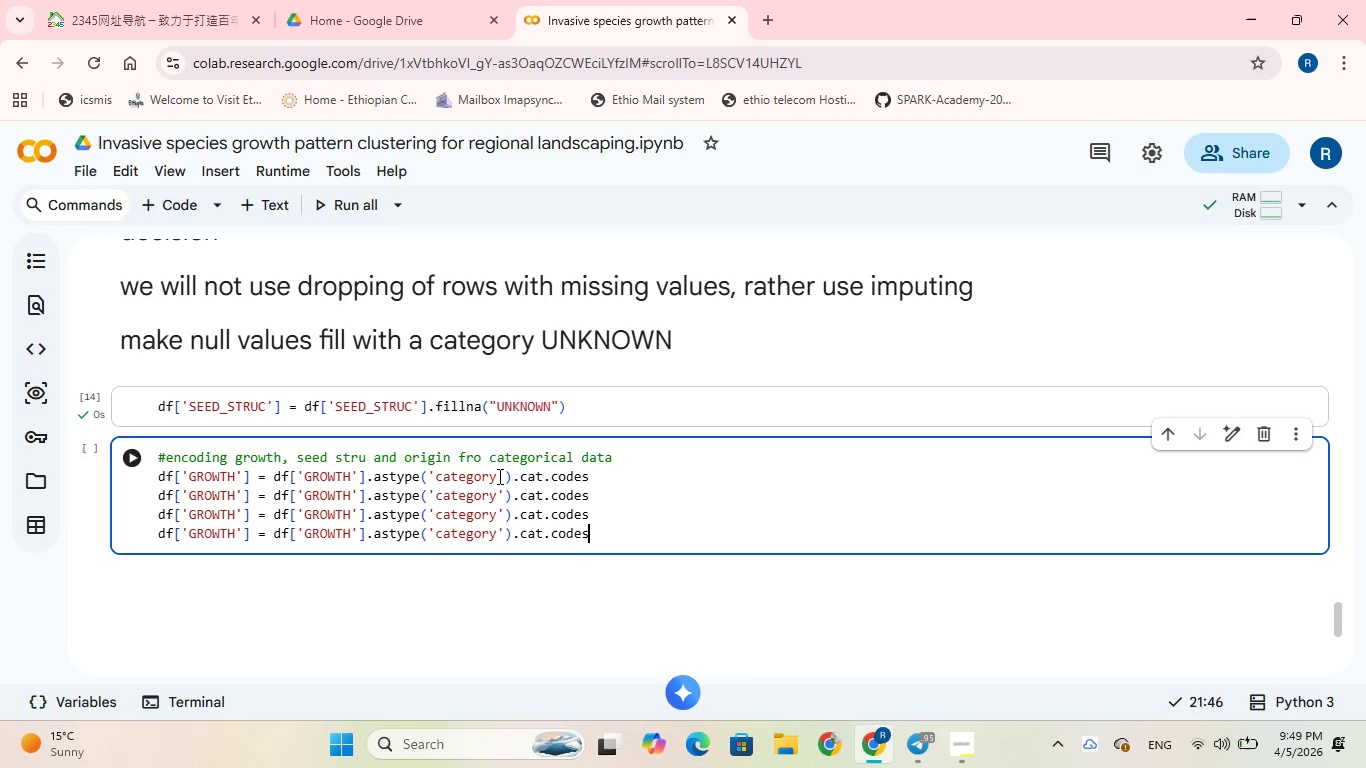 
left_click([233, 495])
 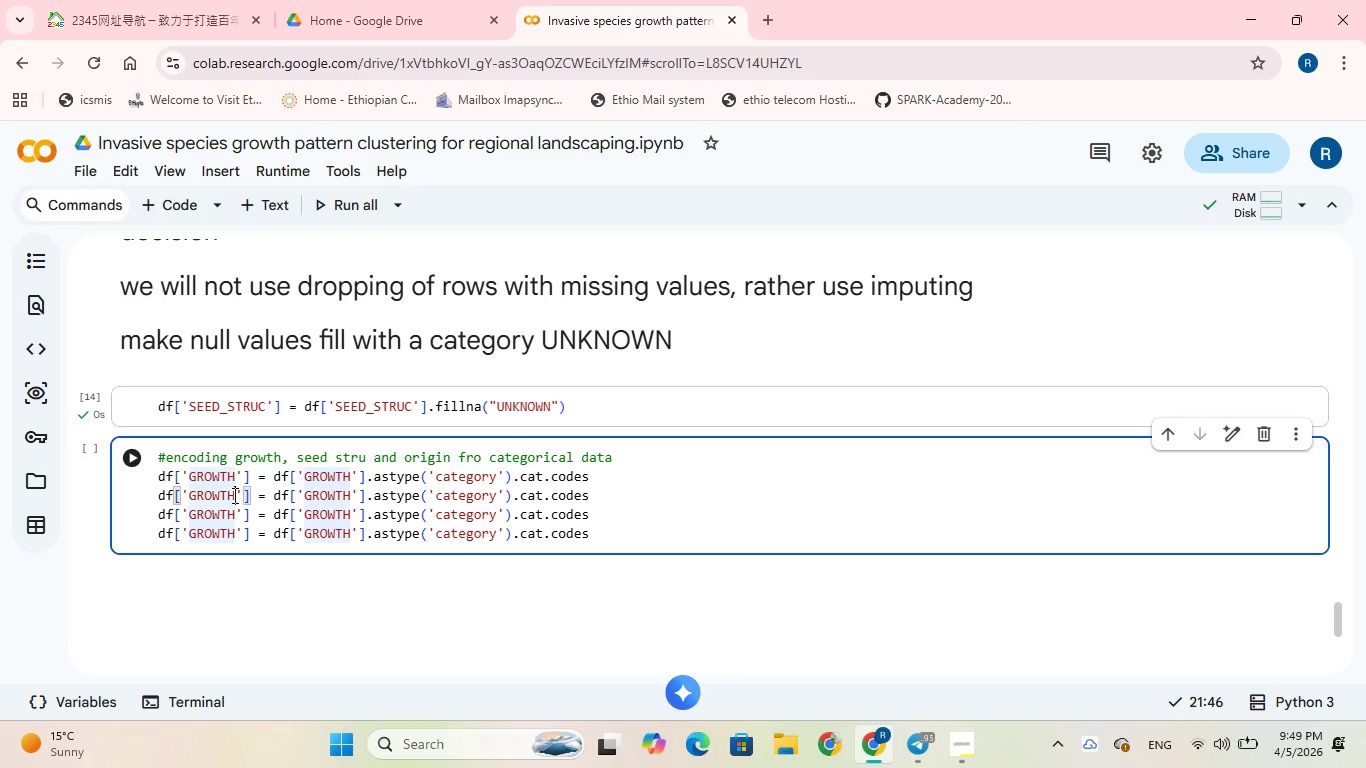 
key(Backspace)
key(Backspace)
key(Backspace)
key(Backspace)
key(Backspace)
key(Backspace)
type(SEED_STRUC)
 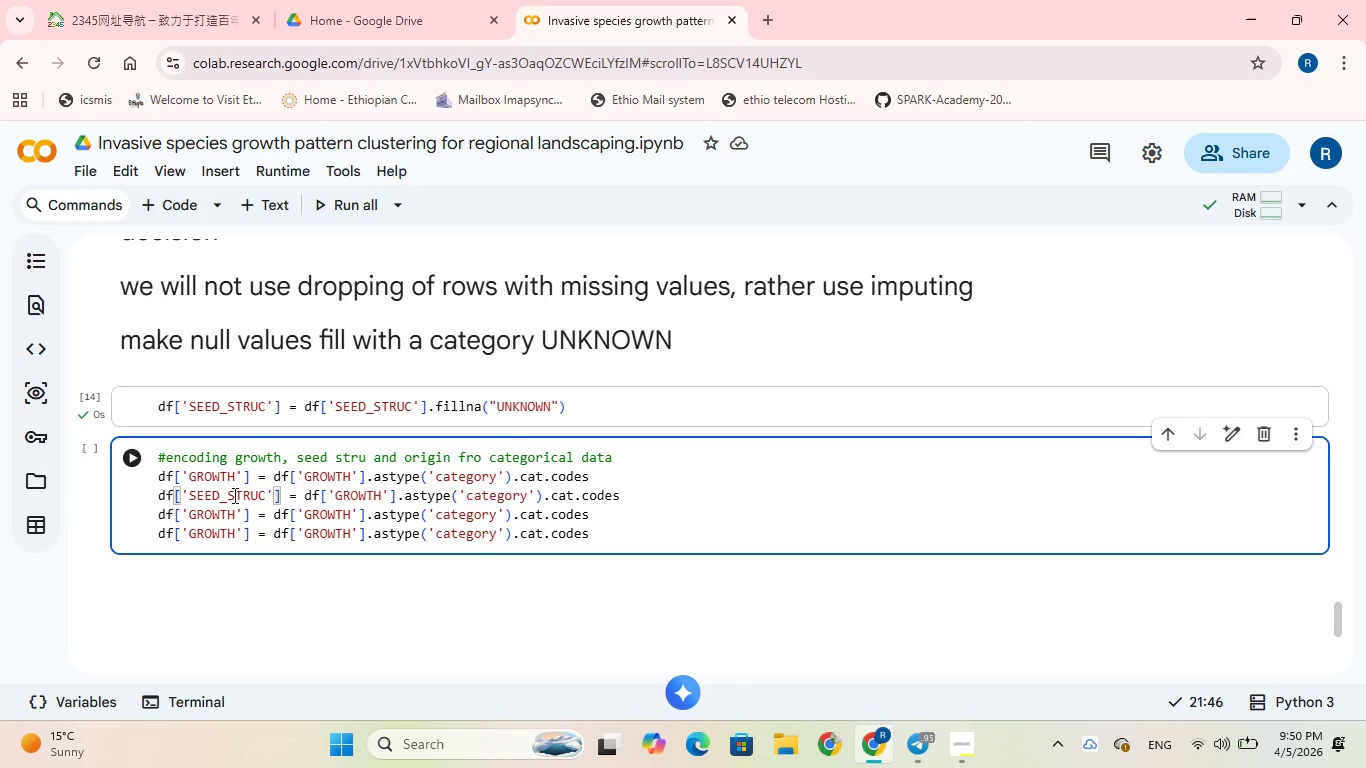 
left_click_drag(start_coordinate=[190, 493], to_coordinate=[264, 496])
 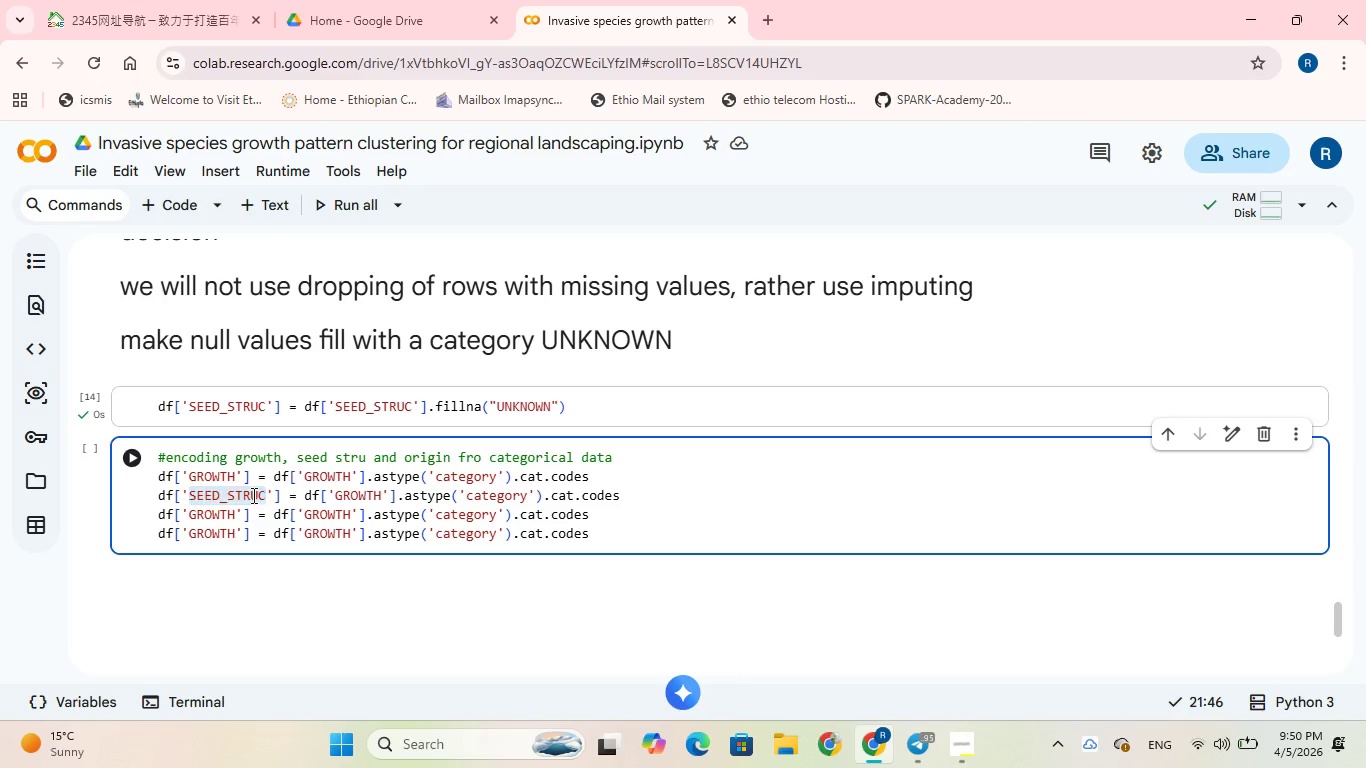 
right_click([252, 495])
 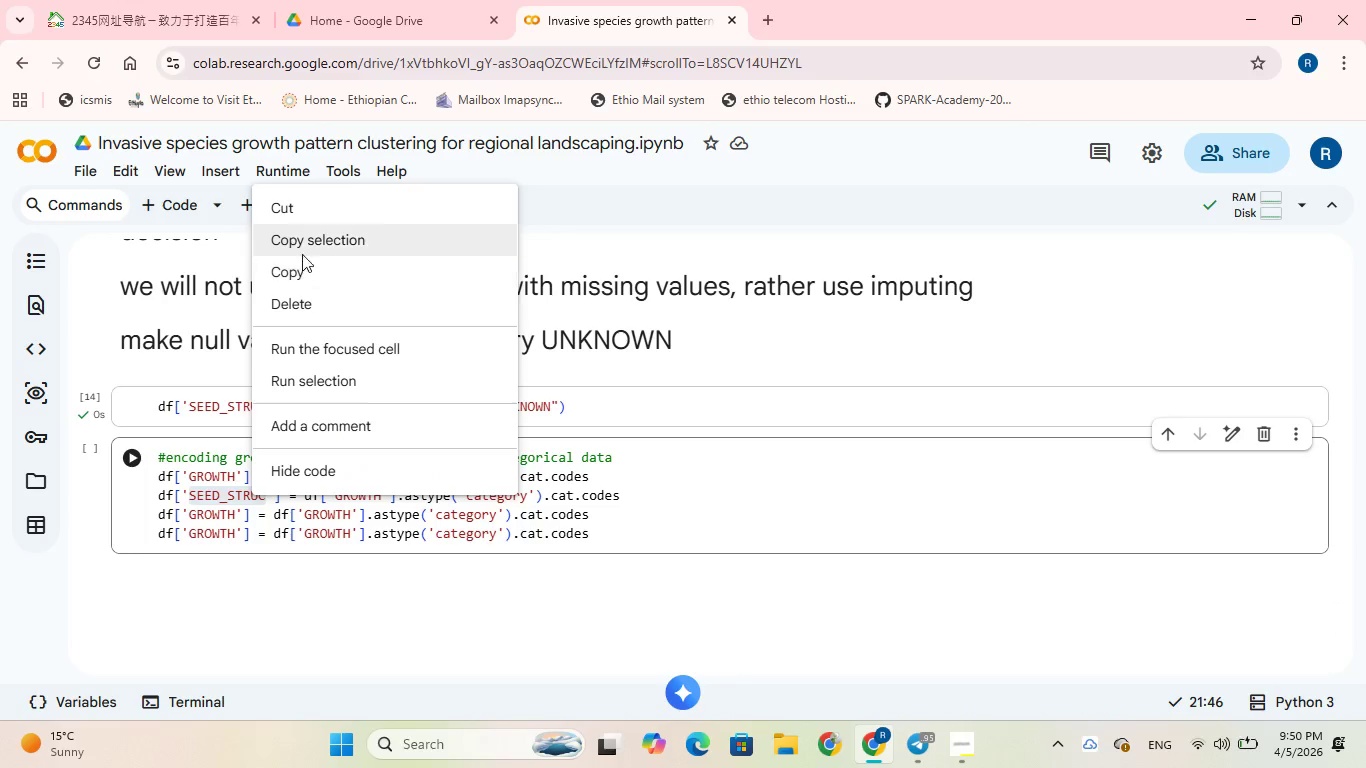 
left_click([305, 244])
 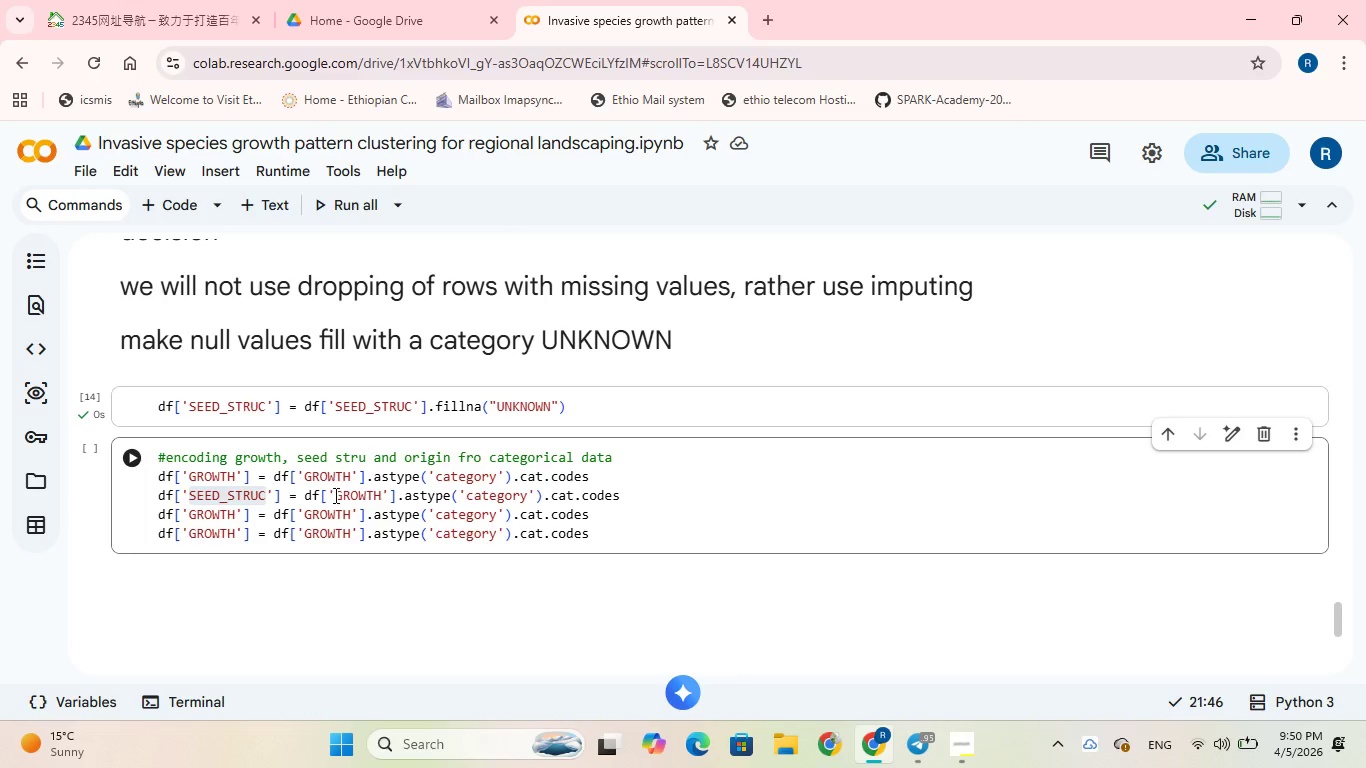 
left_click_drag(start_coordinate=[334, 495], to_coordinate=[381, 499])
 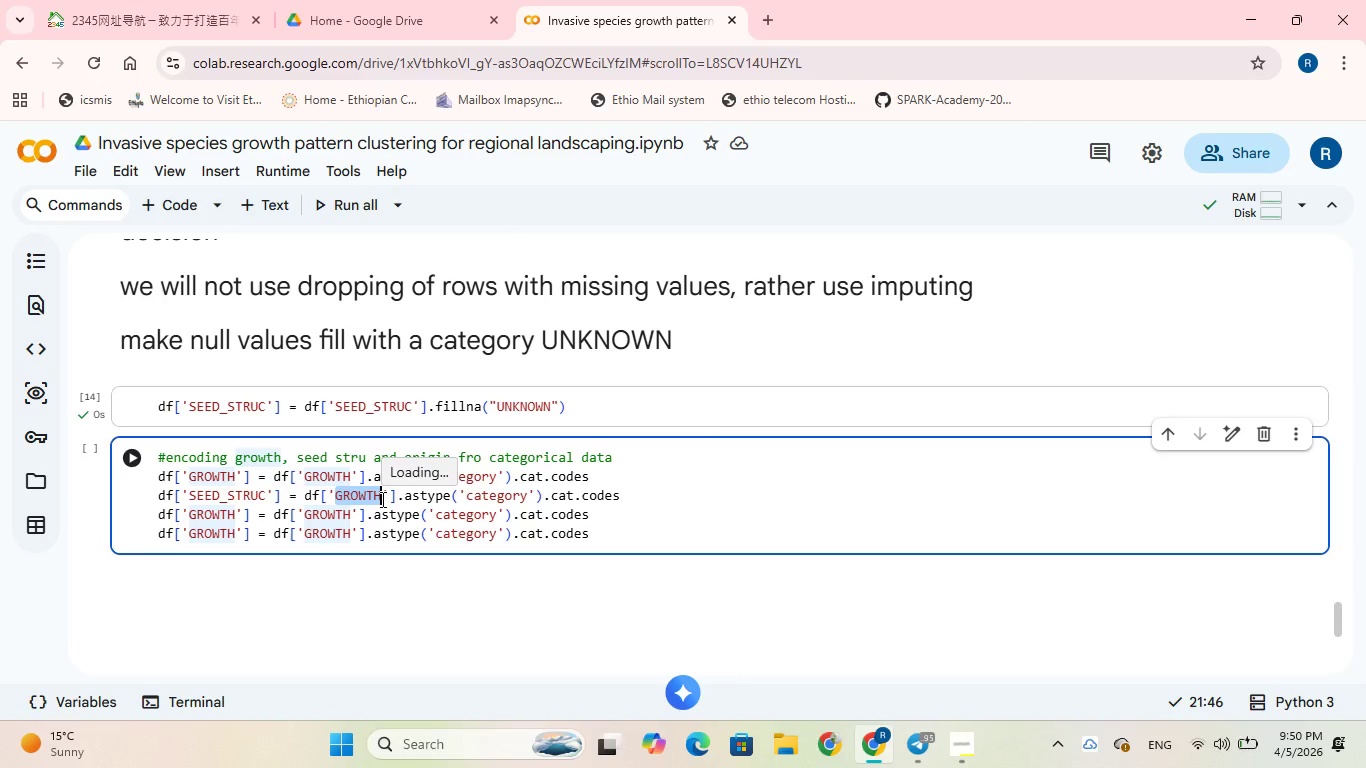 
key(Control+V)
 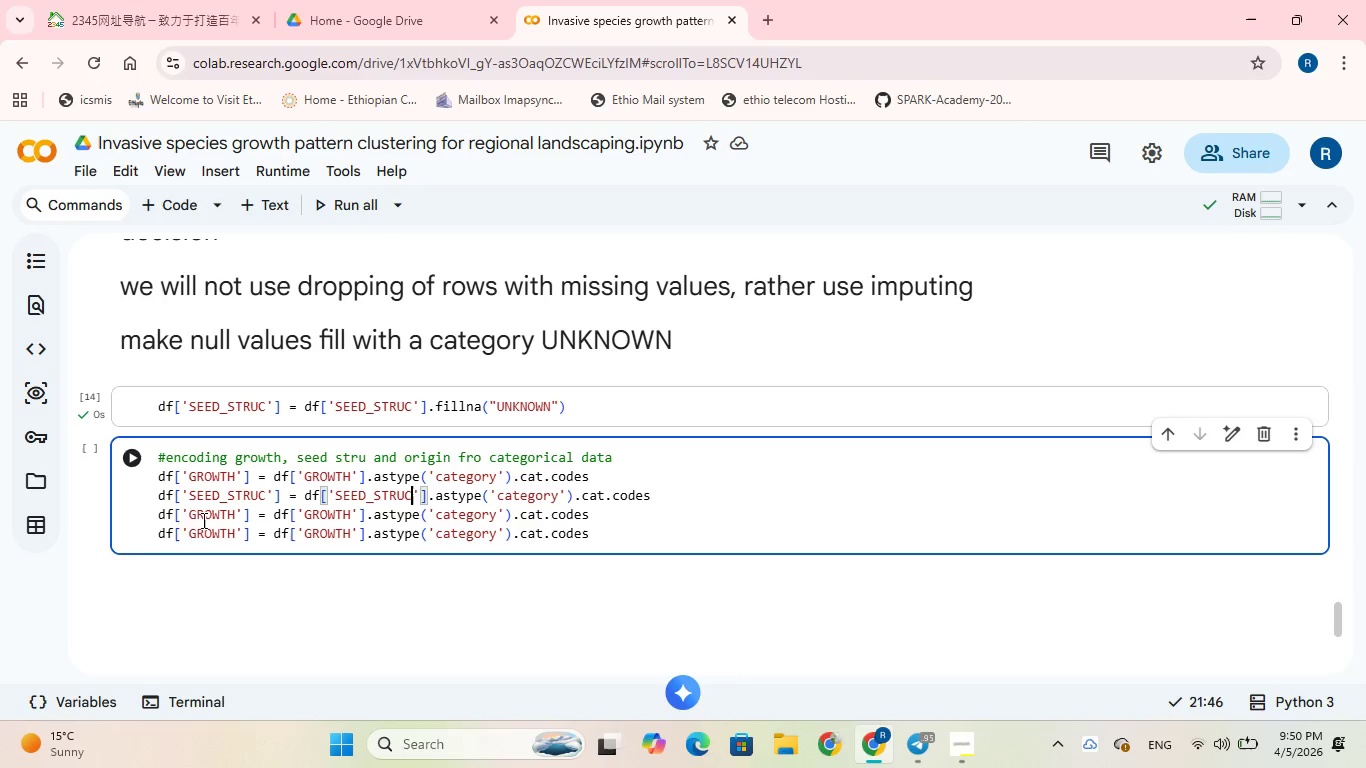 
wait(5.81)
 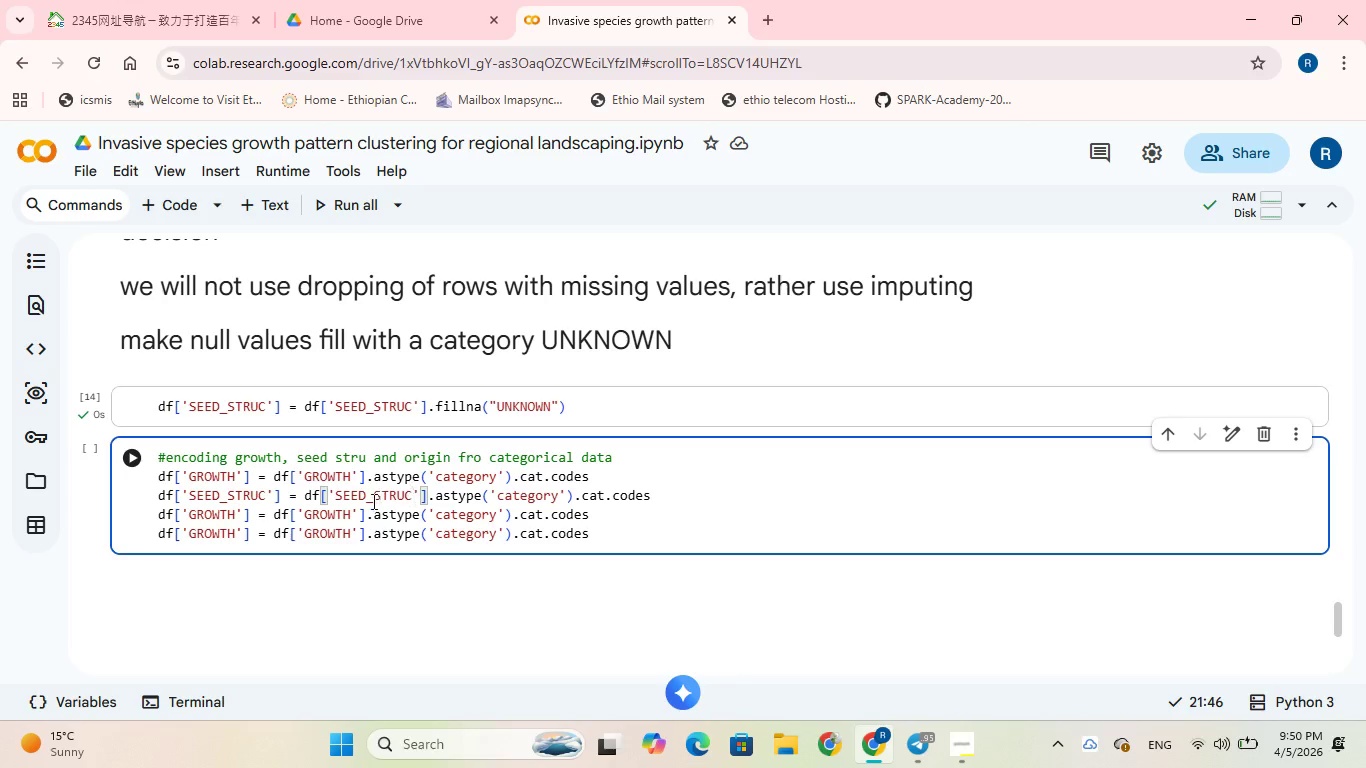 
left_click_drag(start_coordinate=[189, 517], to_coordinate=[236, 517])
 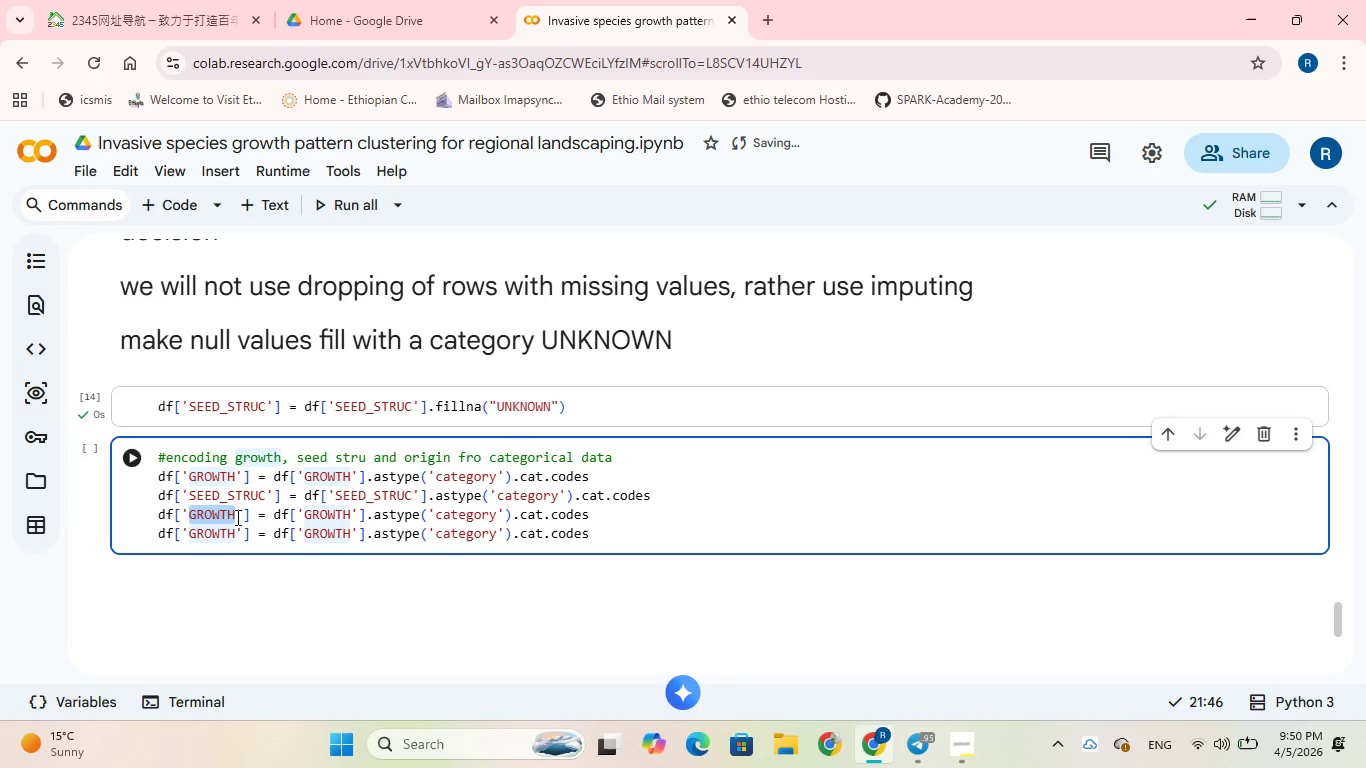 
key(Control+V)
 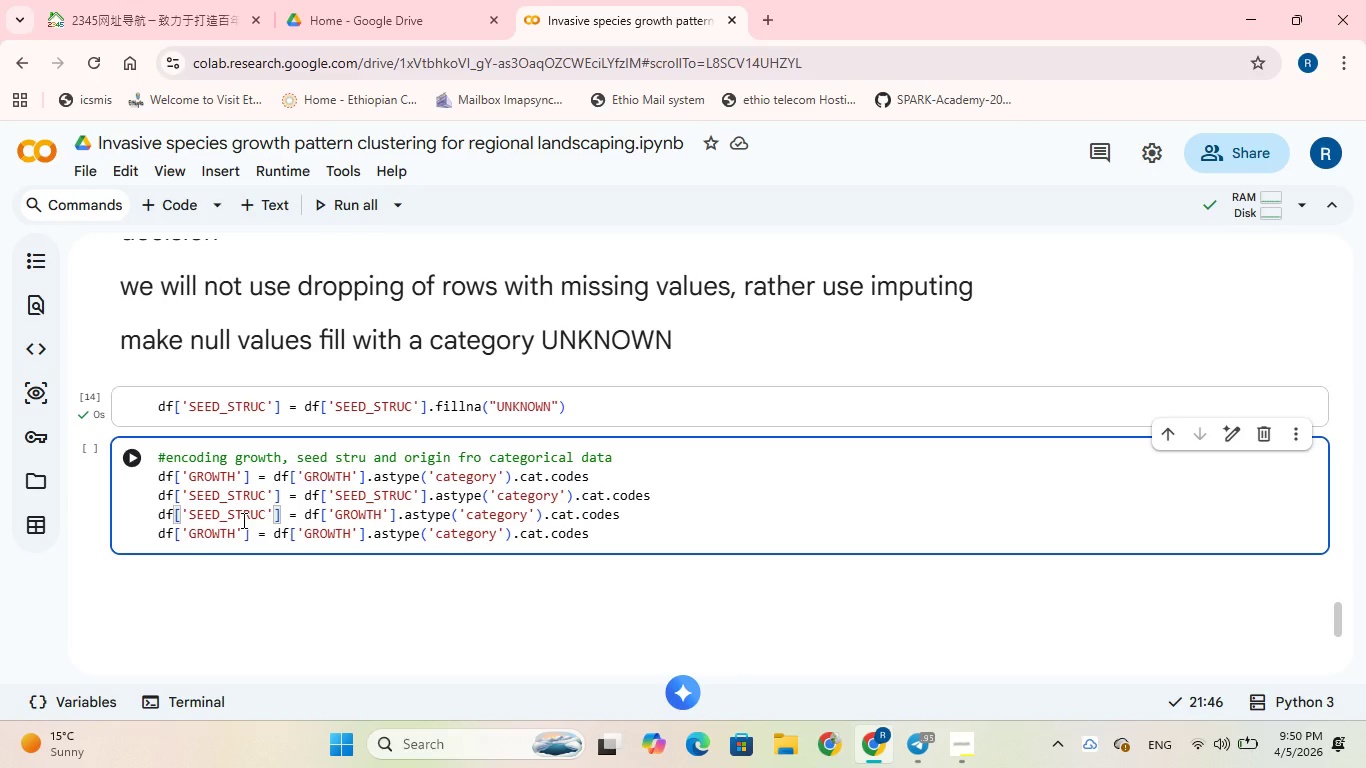 
key(Backspace)
key(Backspace)
key(Backspace)
key(Backspace)
type(IZE)
 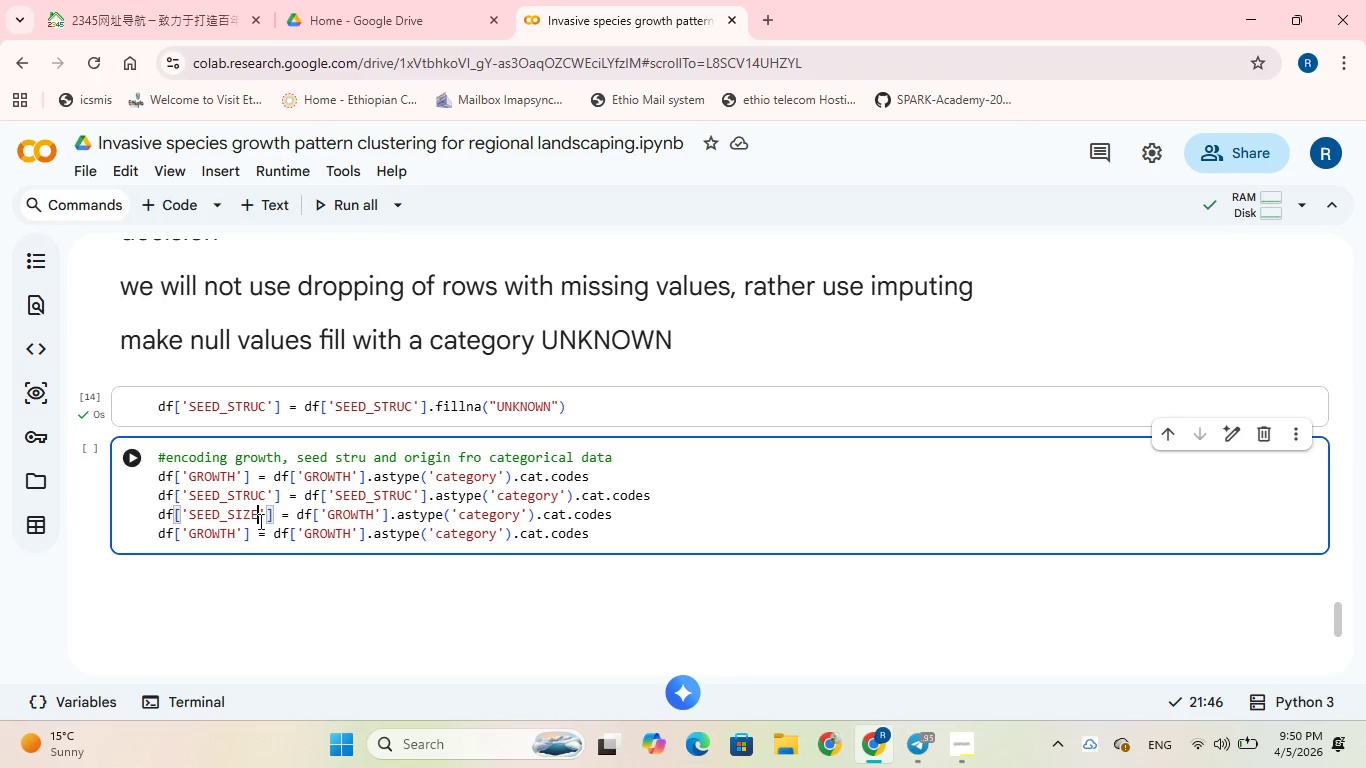 
wait(6.64)
 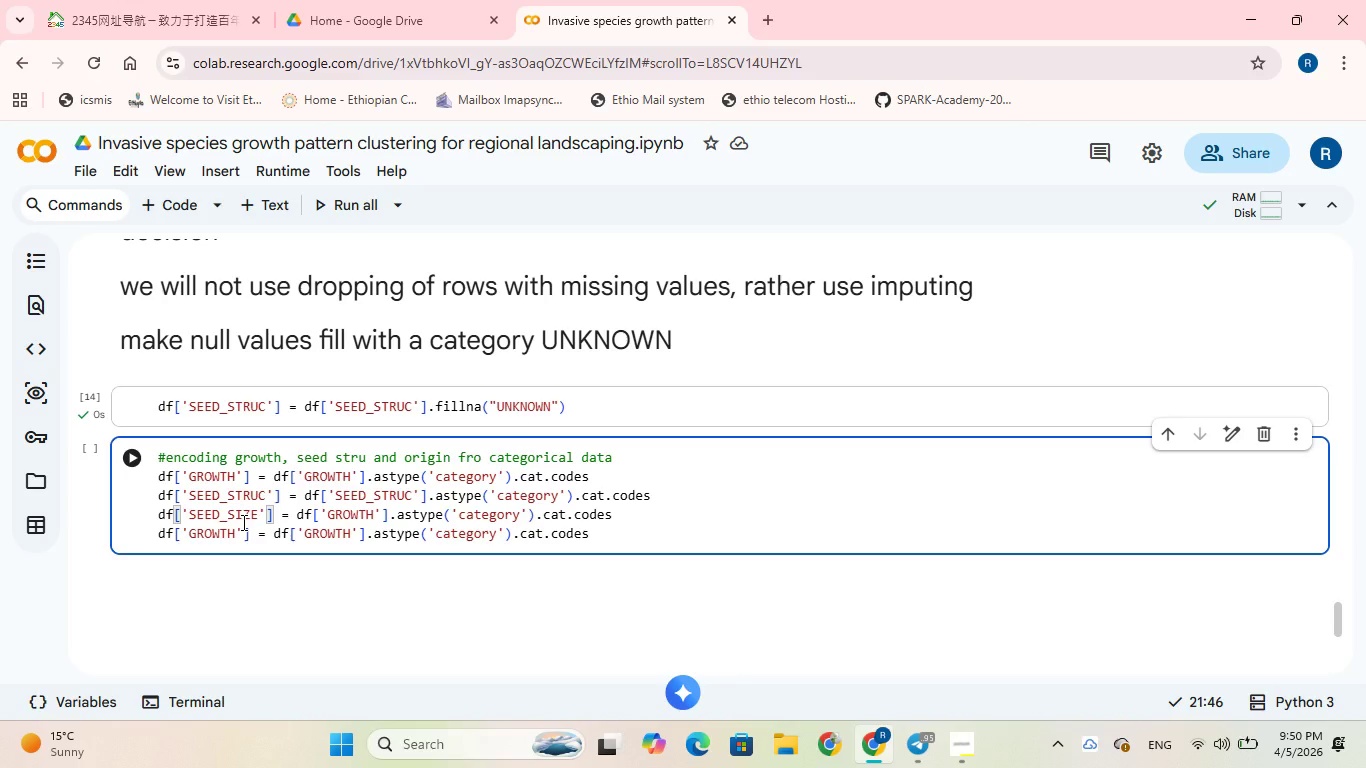 
left_click_drag(start_coordinate=[374, 514], to_coordinate=[328, 517])
 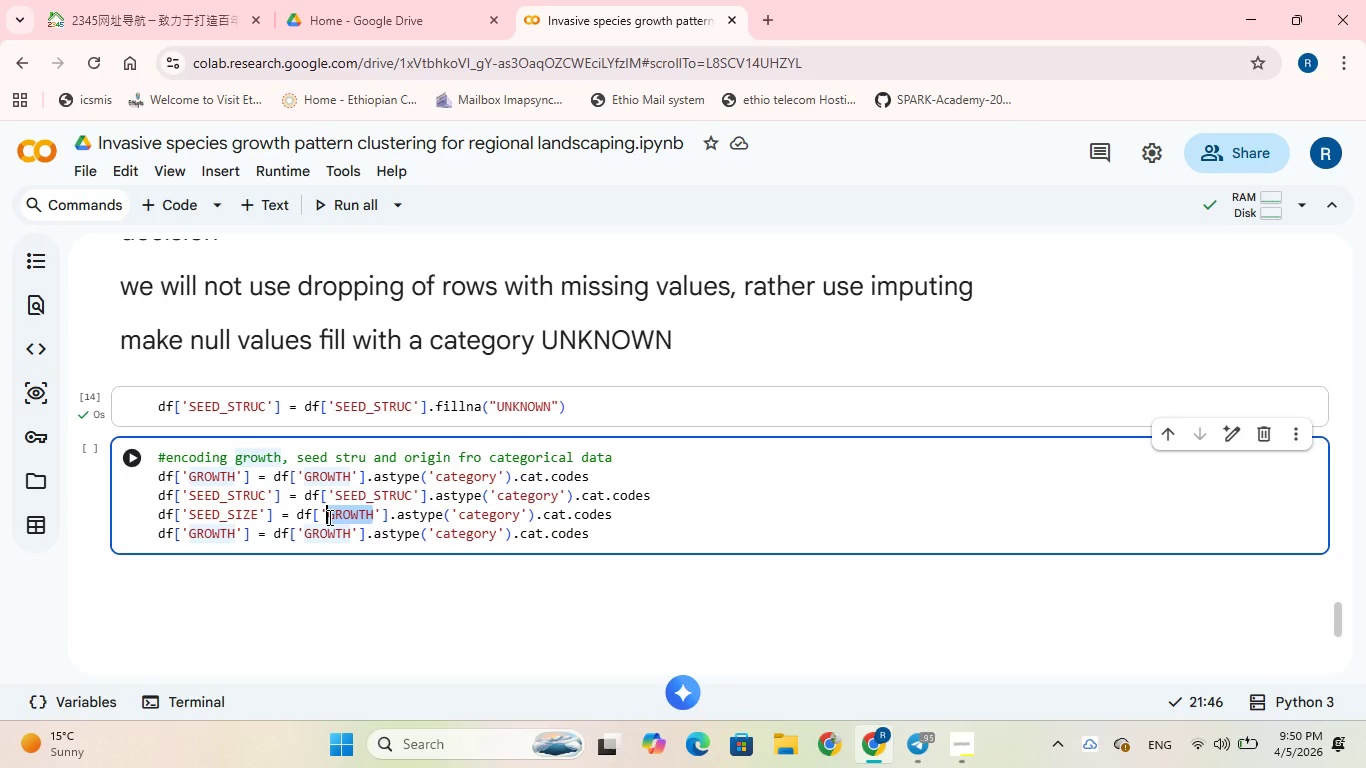 
key(Control+V)
 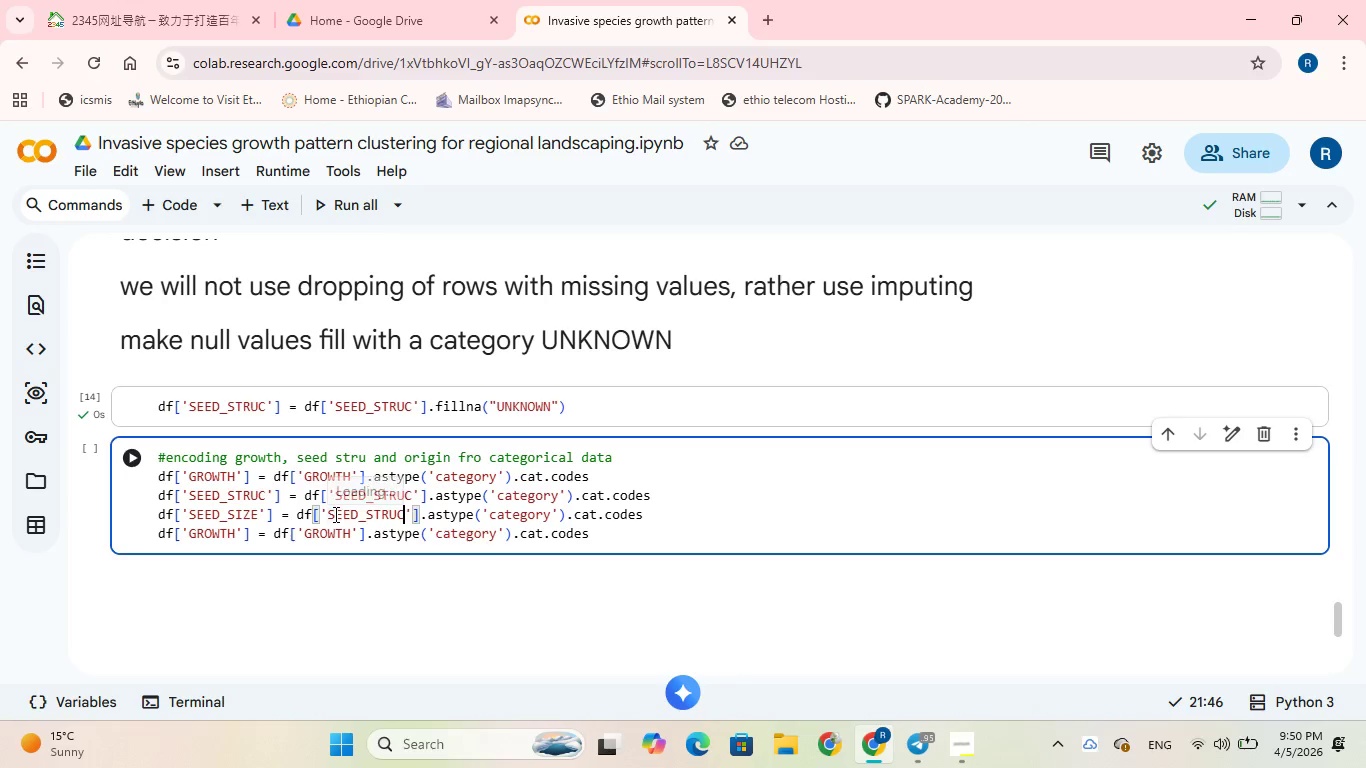 
key(Backspace)
key(Backspace)
key(Backspace)
key(Backspace)
type(IZE)
 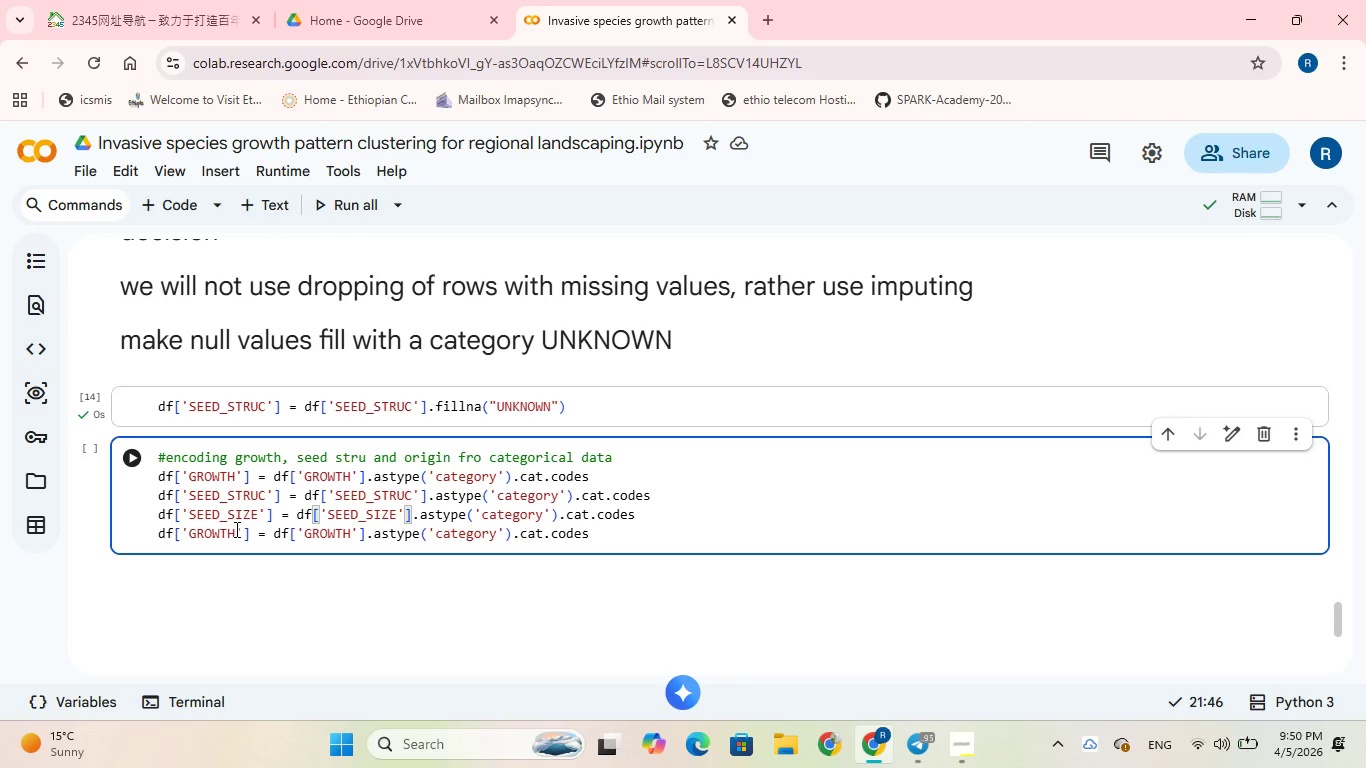 
wait(8.61)
 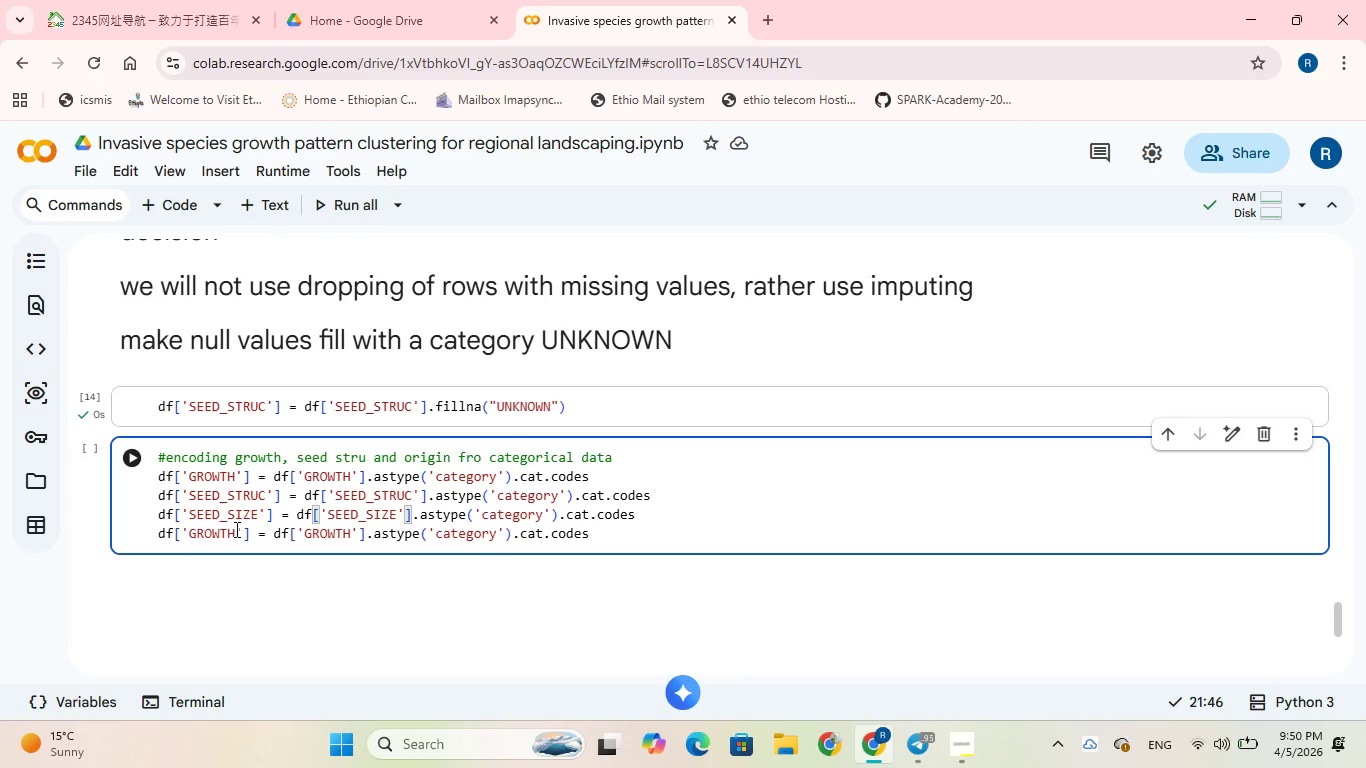 
left_click([235, 533])
 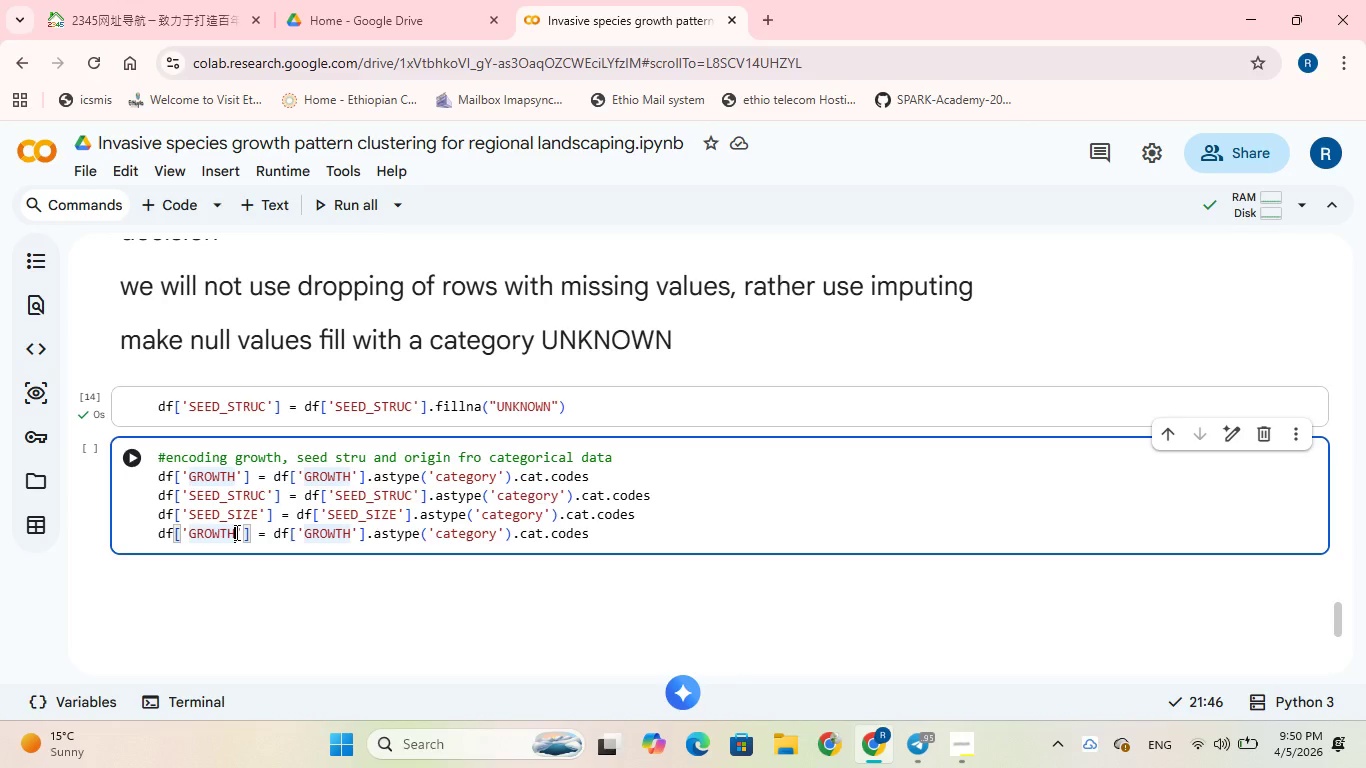 
key(Backspace)
key(Backspace)
key(Backspace)
key(Backspace)
key(Backspace)
key(Backspace)
type(ORIGIN)
 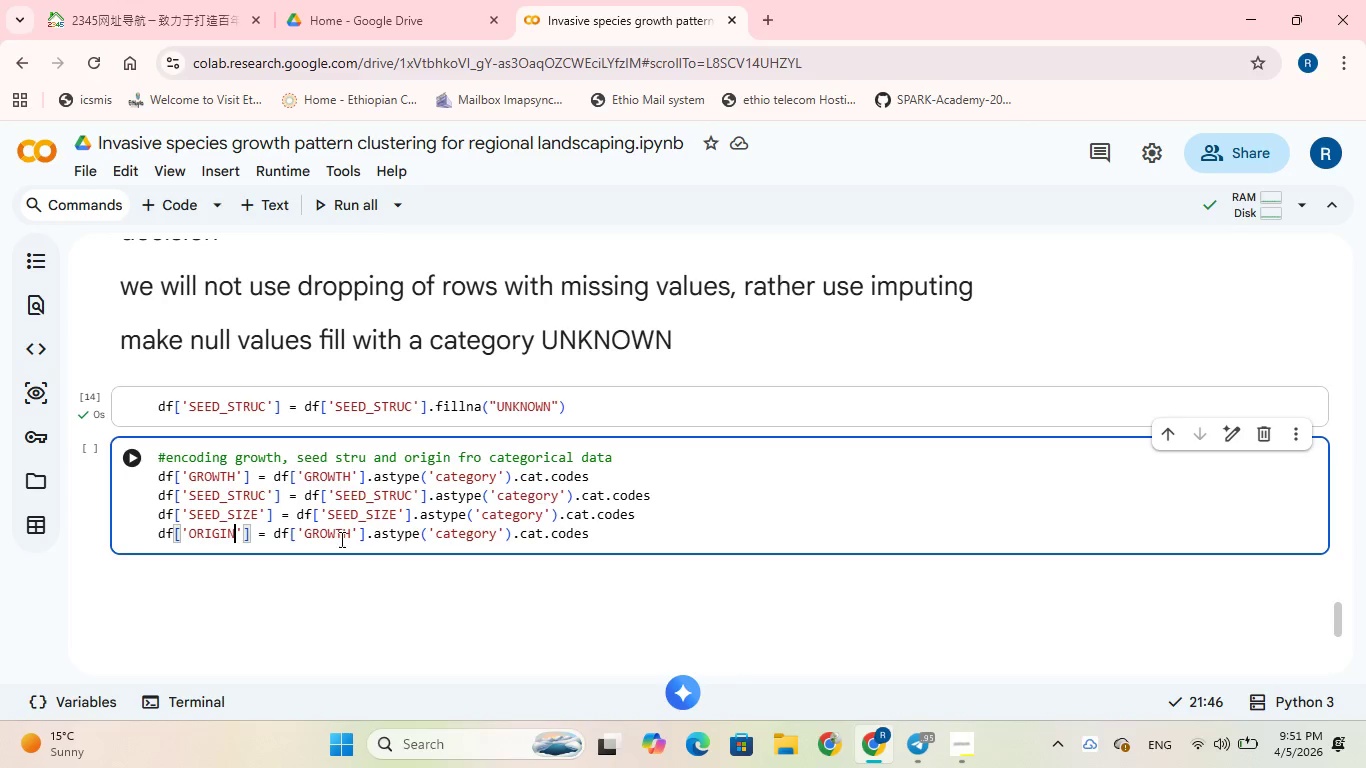 
left_click([349, 530])
 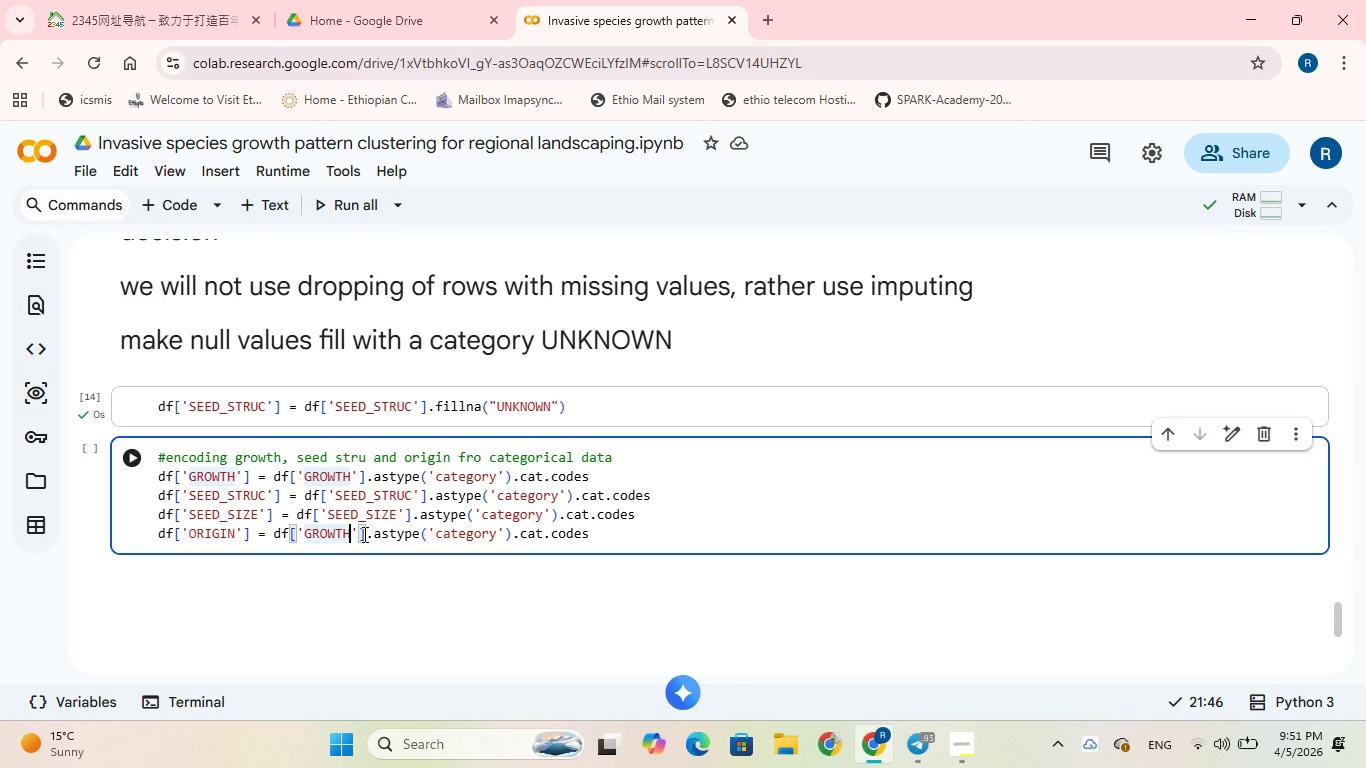 
key(Backspace)
key(Backspace)
key(Backspace)
key(Backspace)
key(Backspace)
key(Backspace)
type(ORIGIN)
 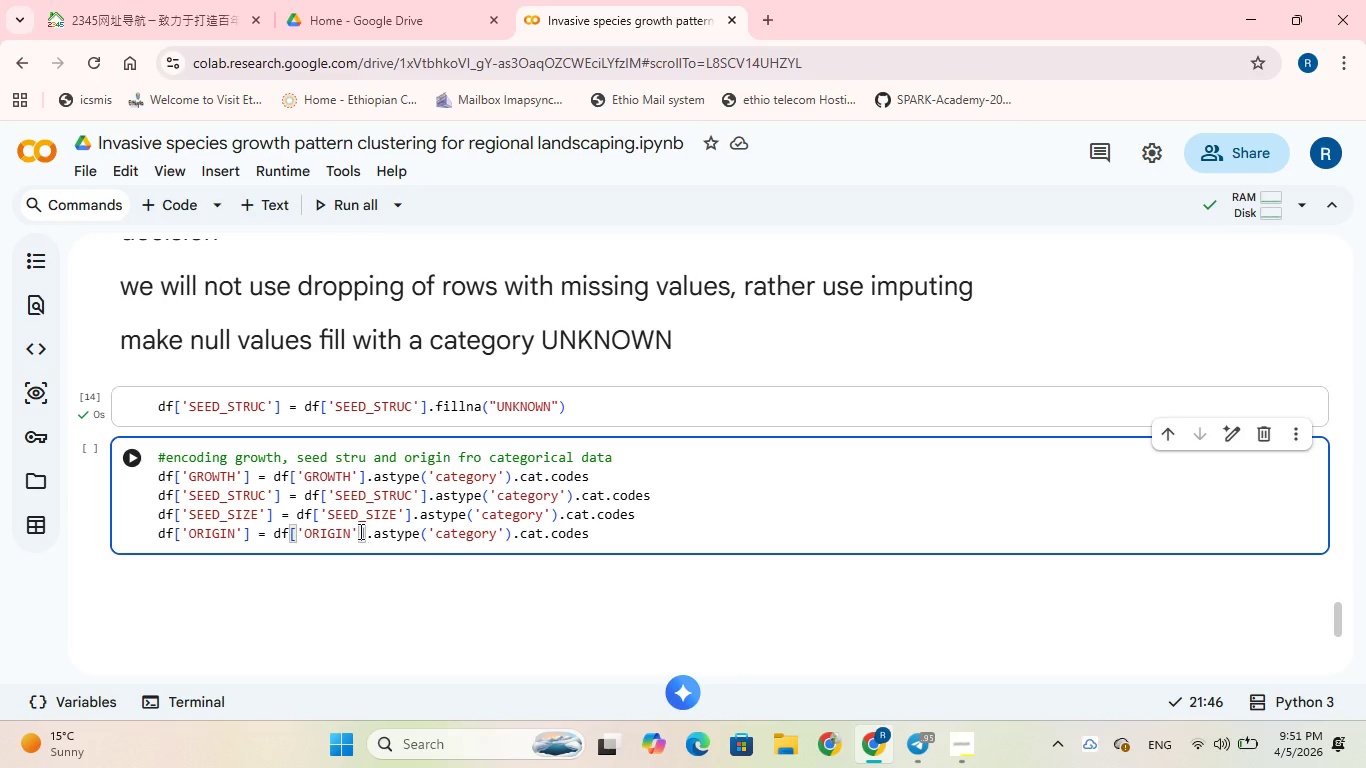 
key(CapsLock)
 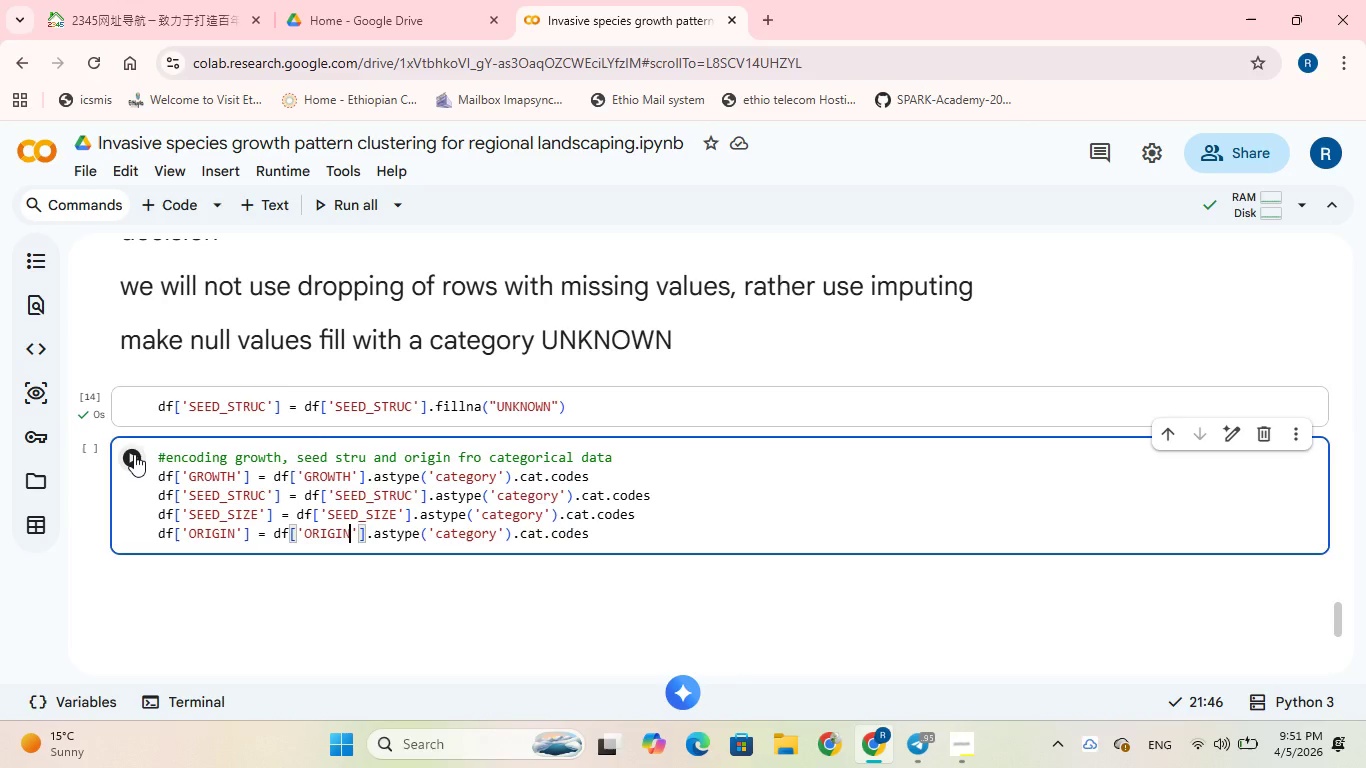 
left_click([134, 454])
 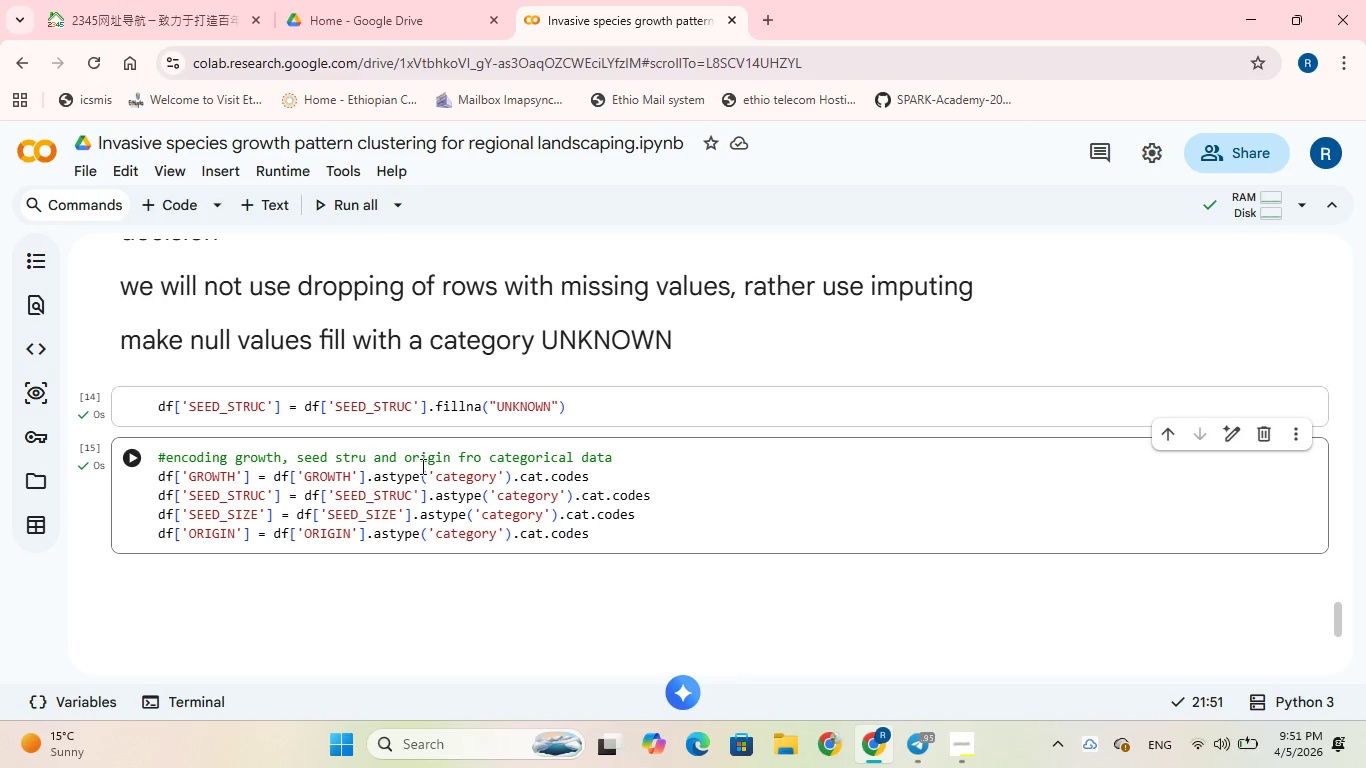 
scroll: coordinate [422, 466], scroll_direction: down, amount: 1.0
 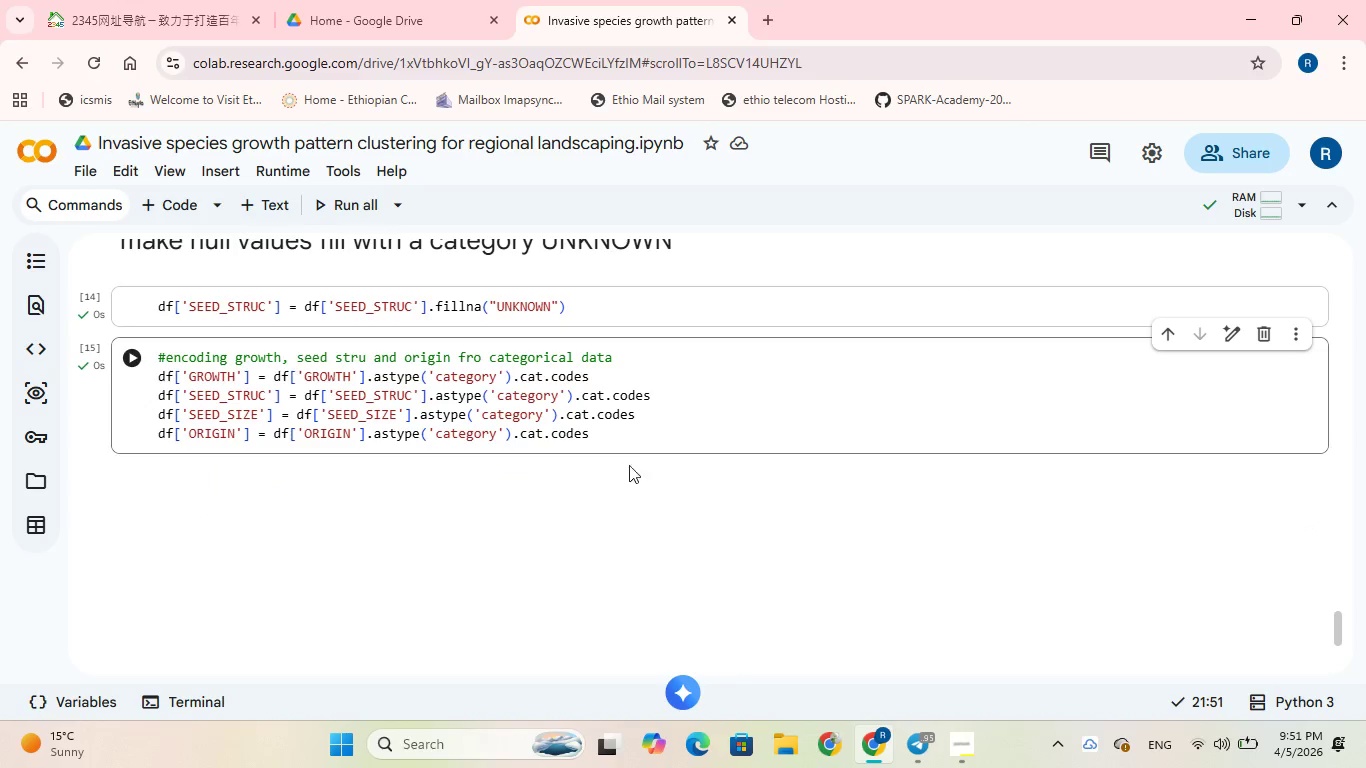 
left_click([652, 457])
 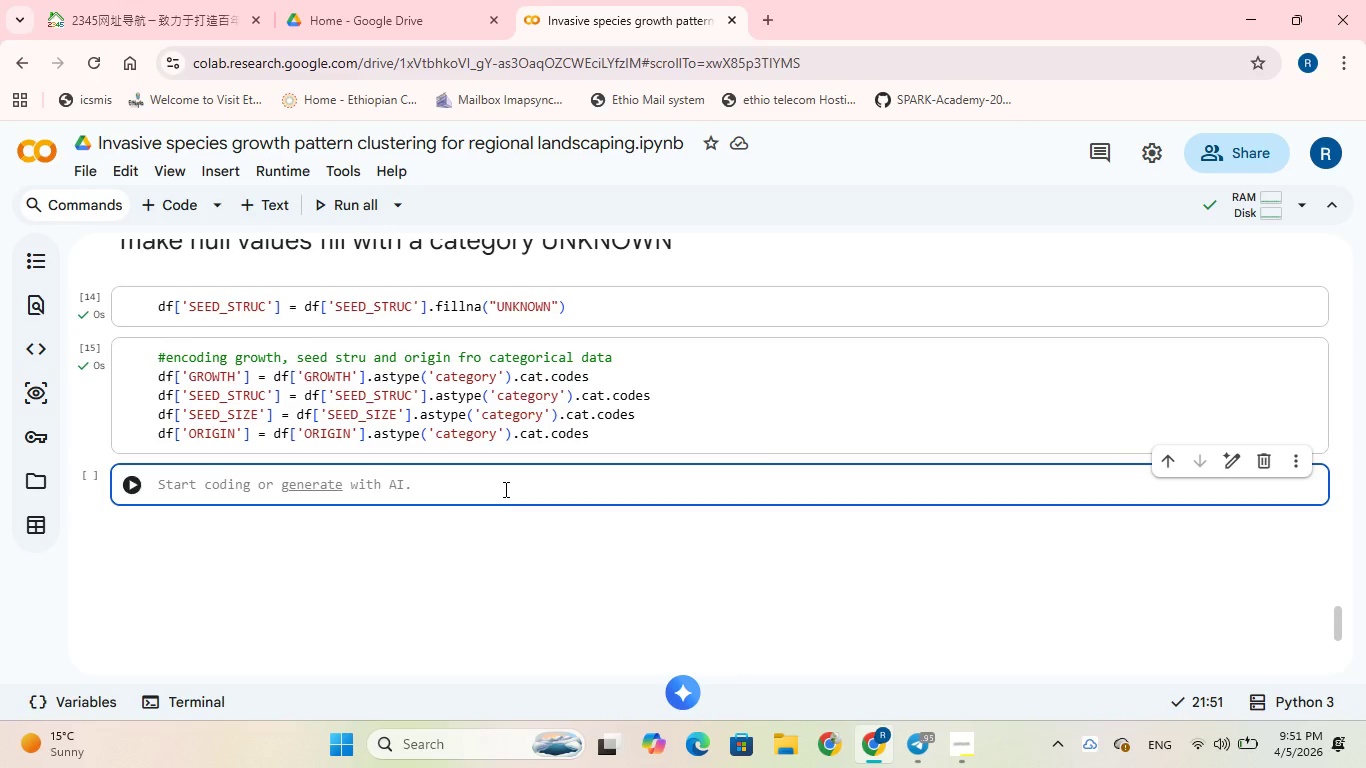 
wait(8.55)
 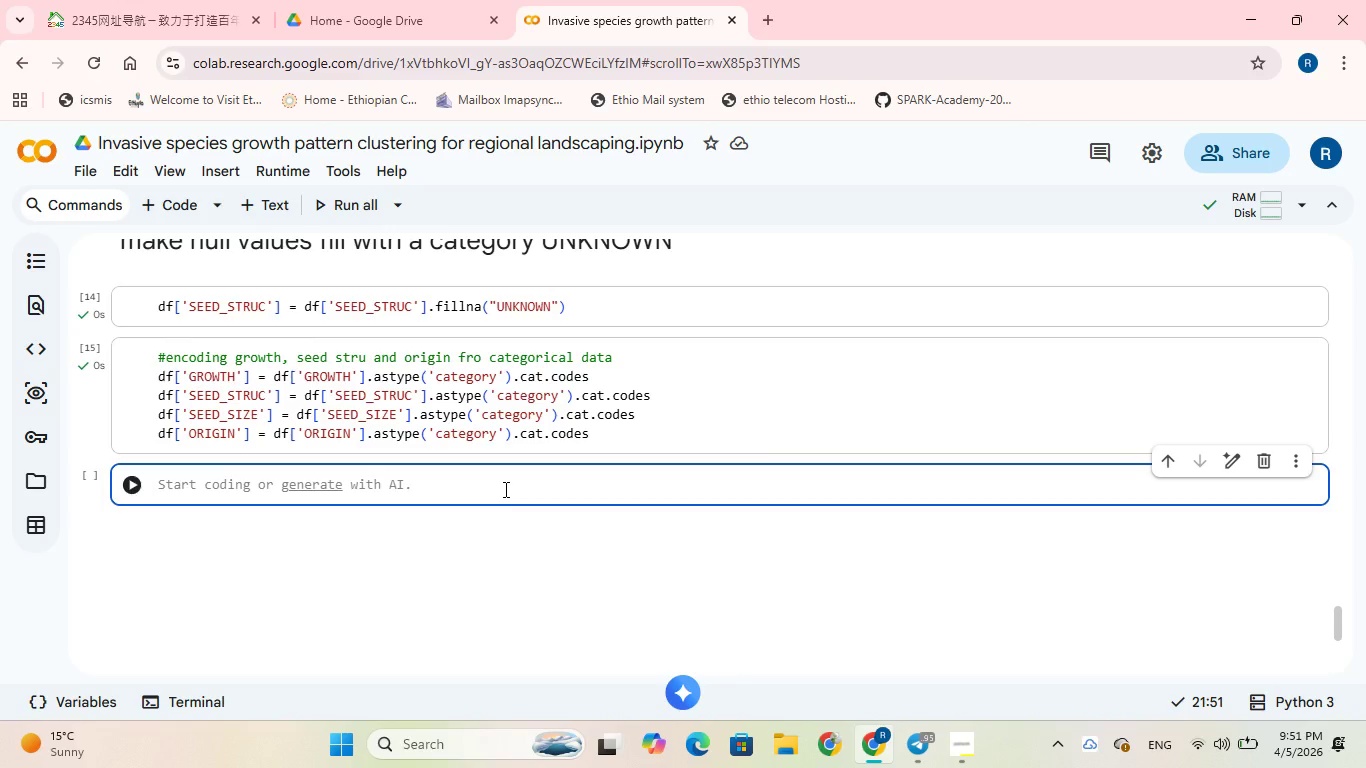 
type(#cretae)
key(Backspace)
key(Backspace)
key(Backspace)
type(ate feature sets)
 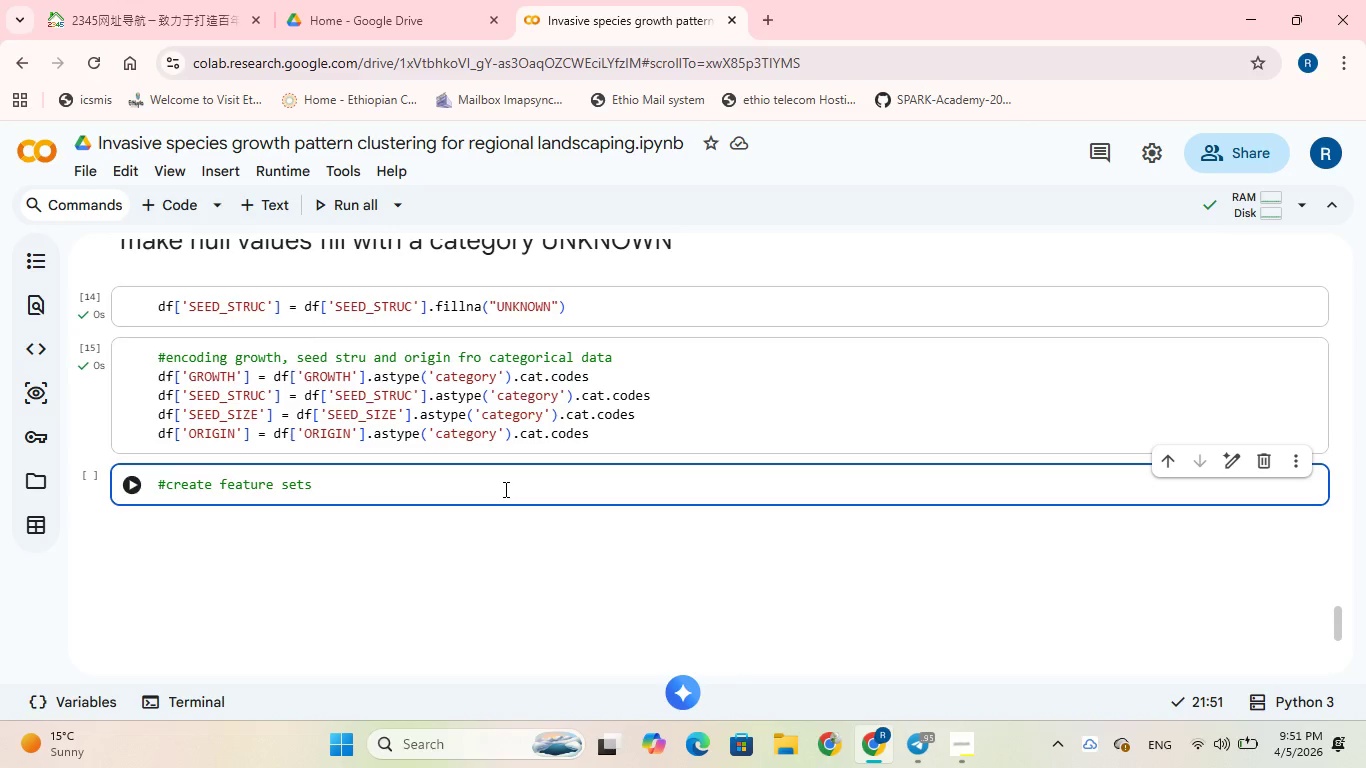 
type( to use for clustering)
 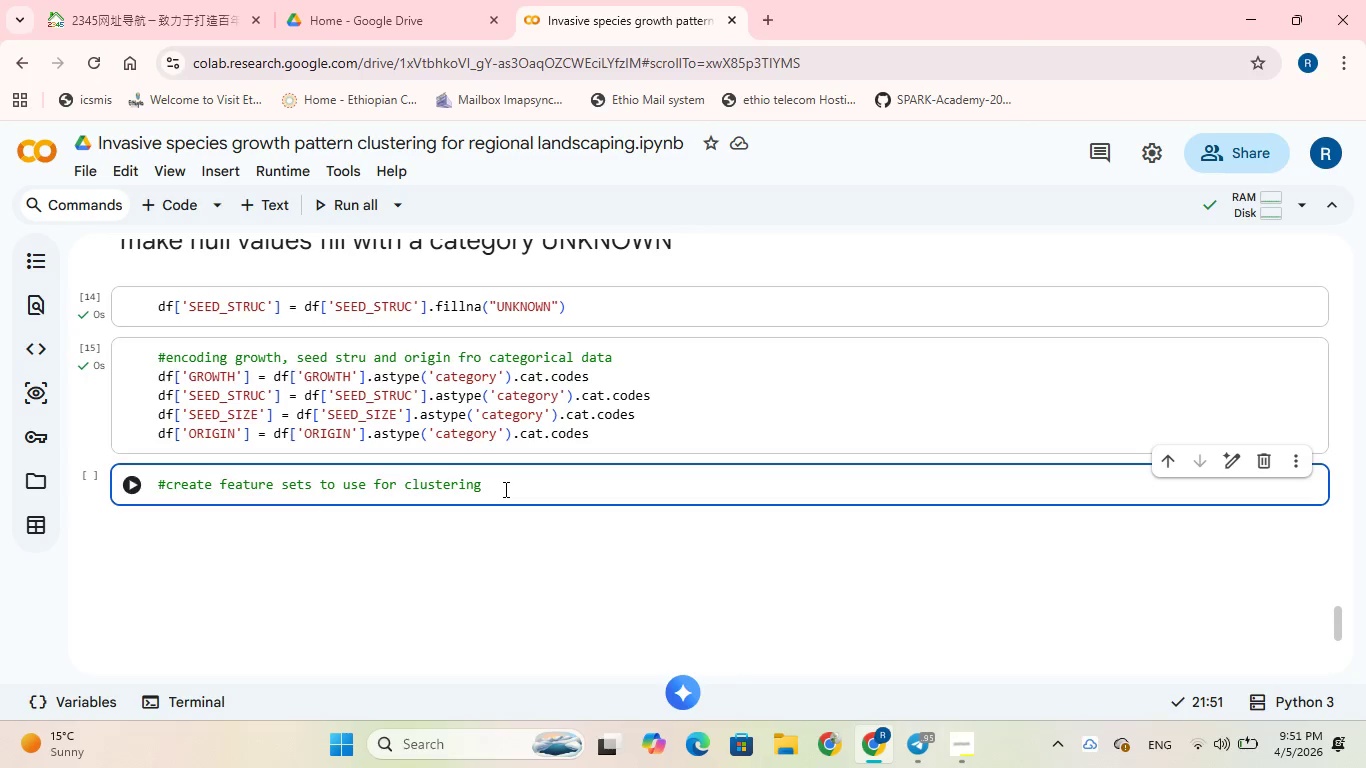 
wait(6.03)
 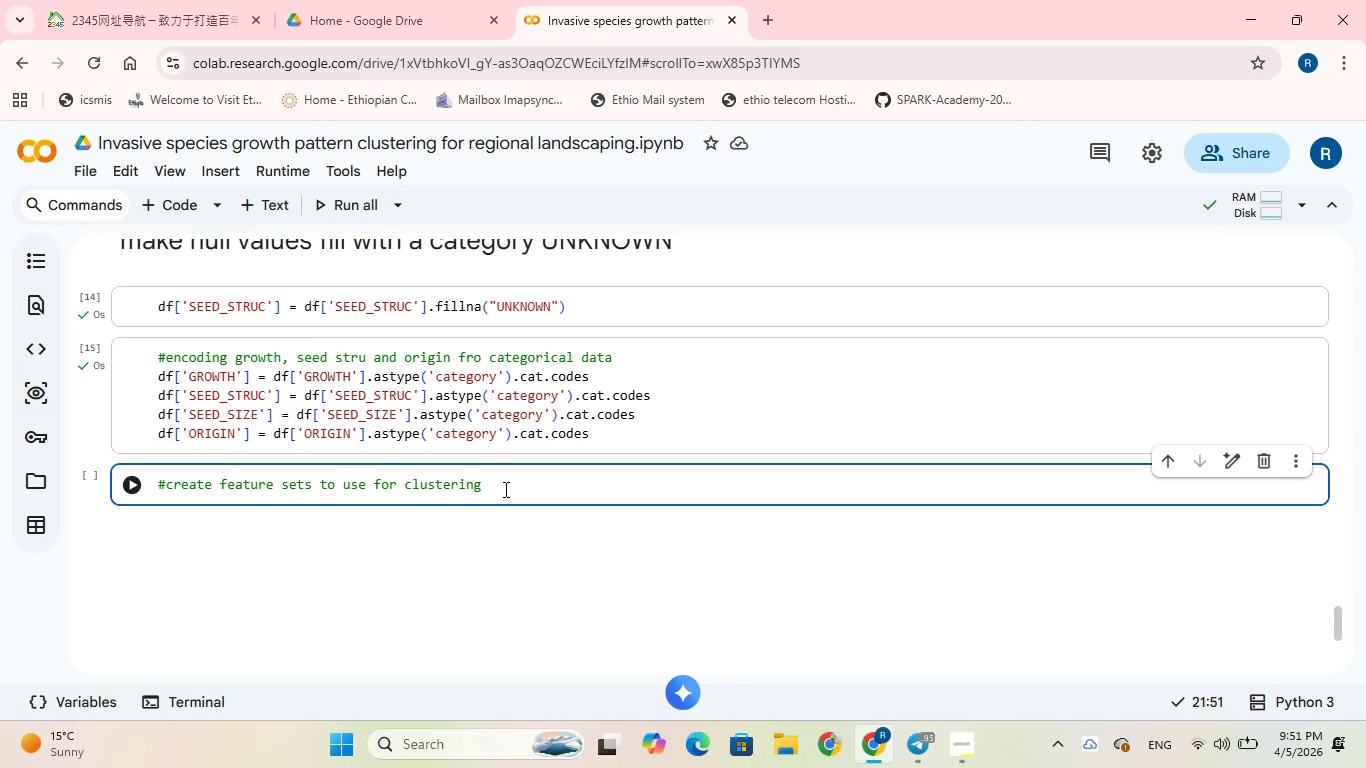 
type(, here we exclude origin)
 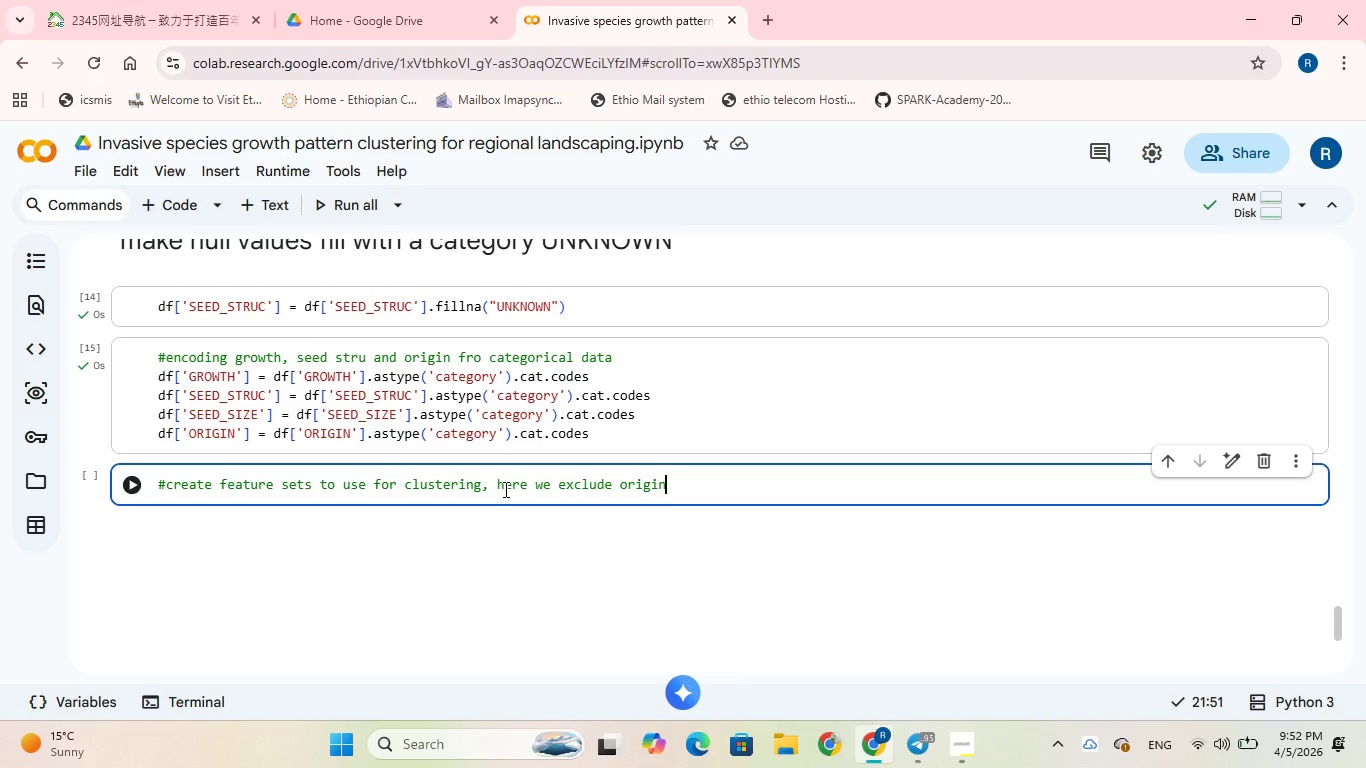 
wait(6.98)
 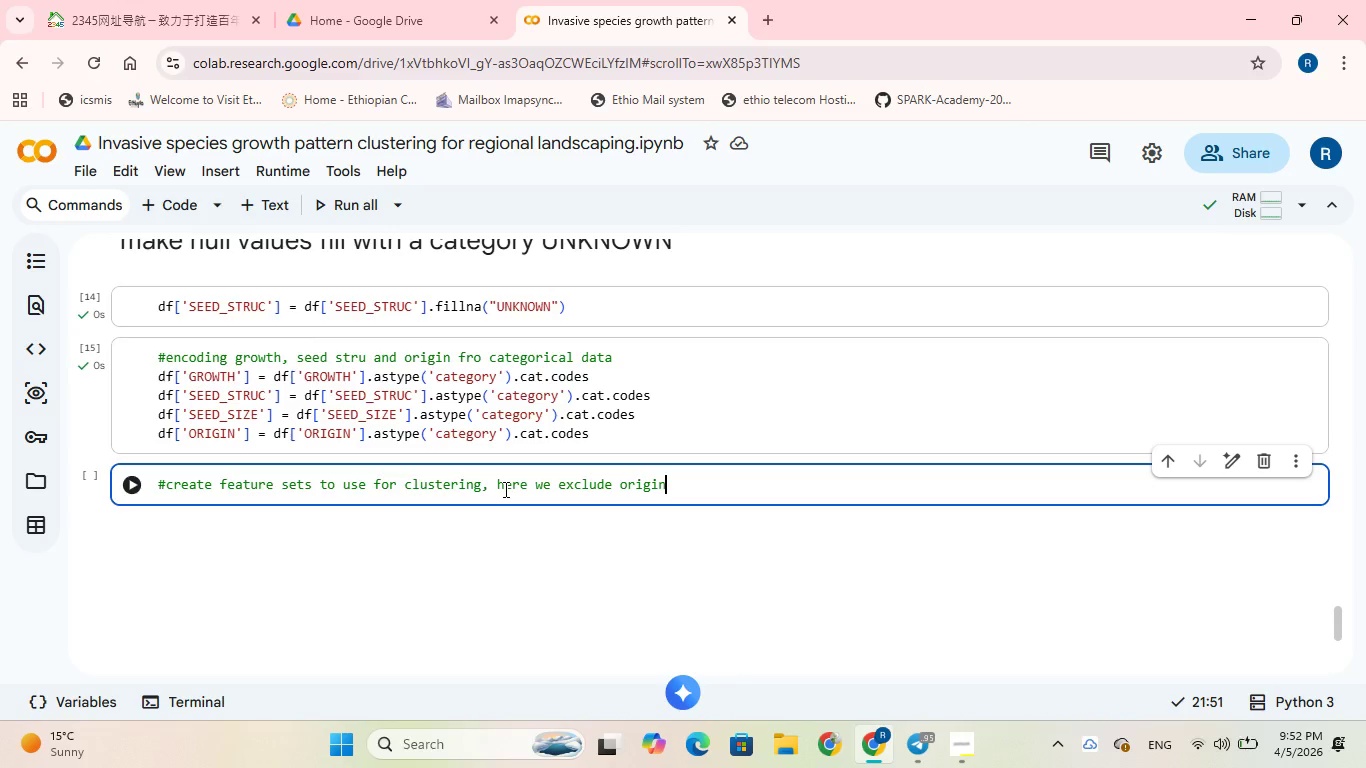 
type(. B/c it bias)
 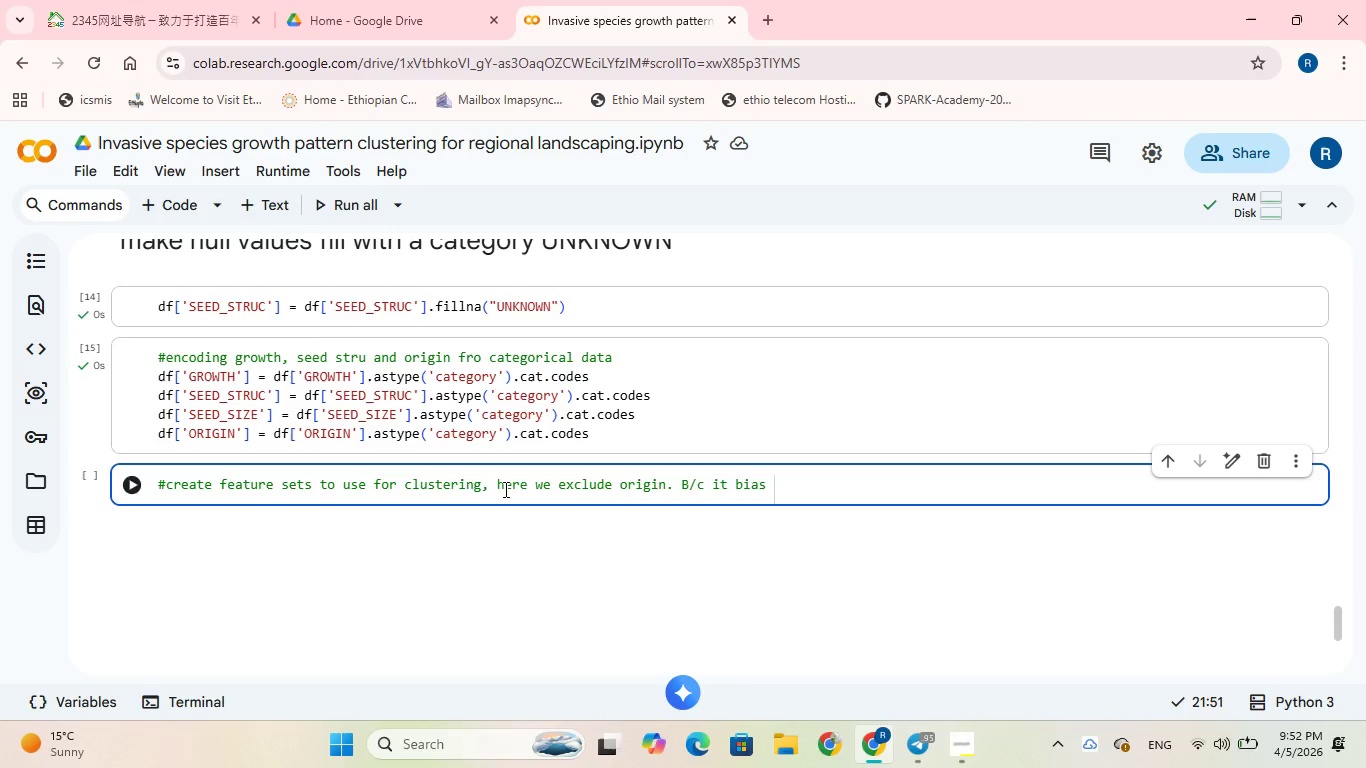 
type( cluster formation)
 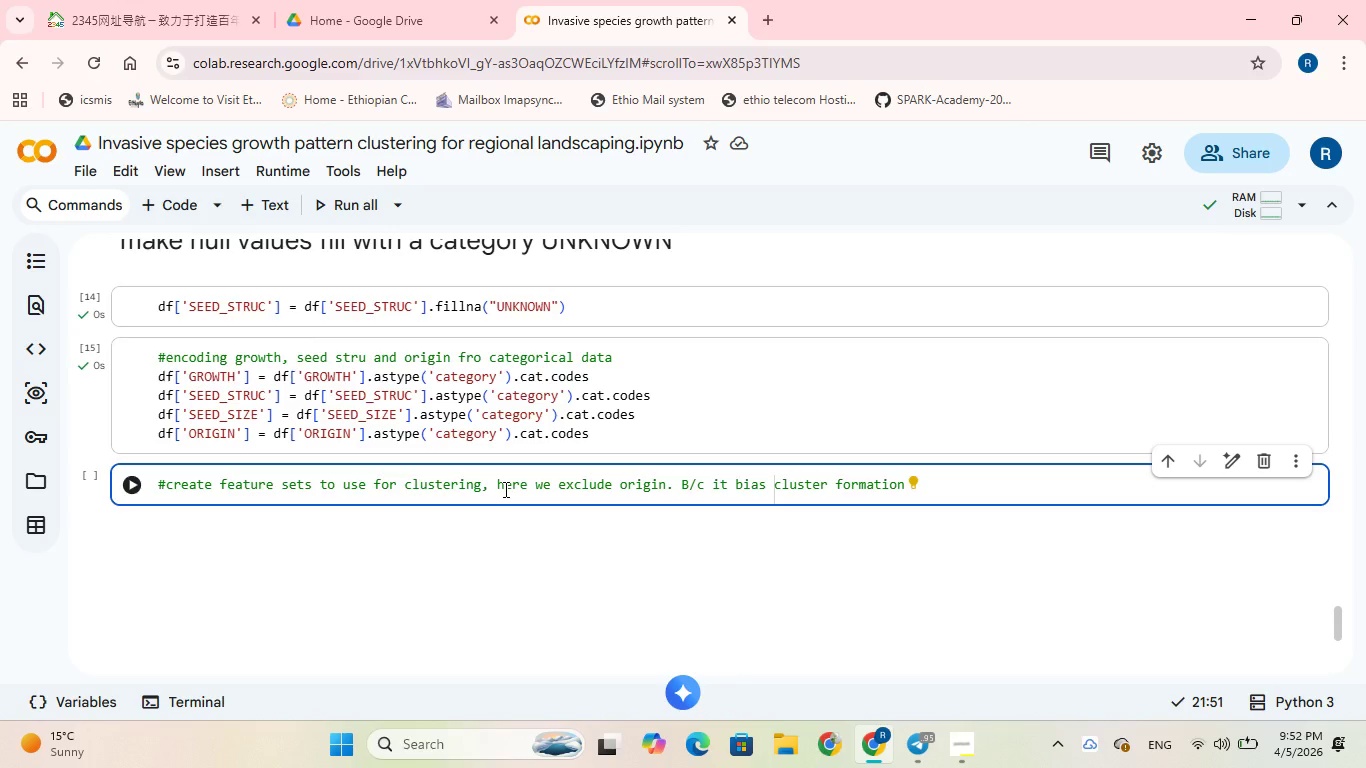 
wait(11.81)
 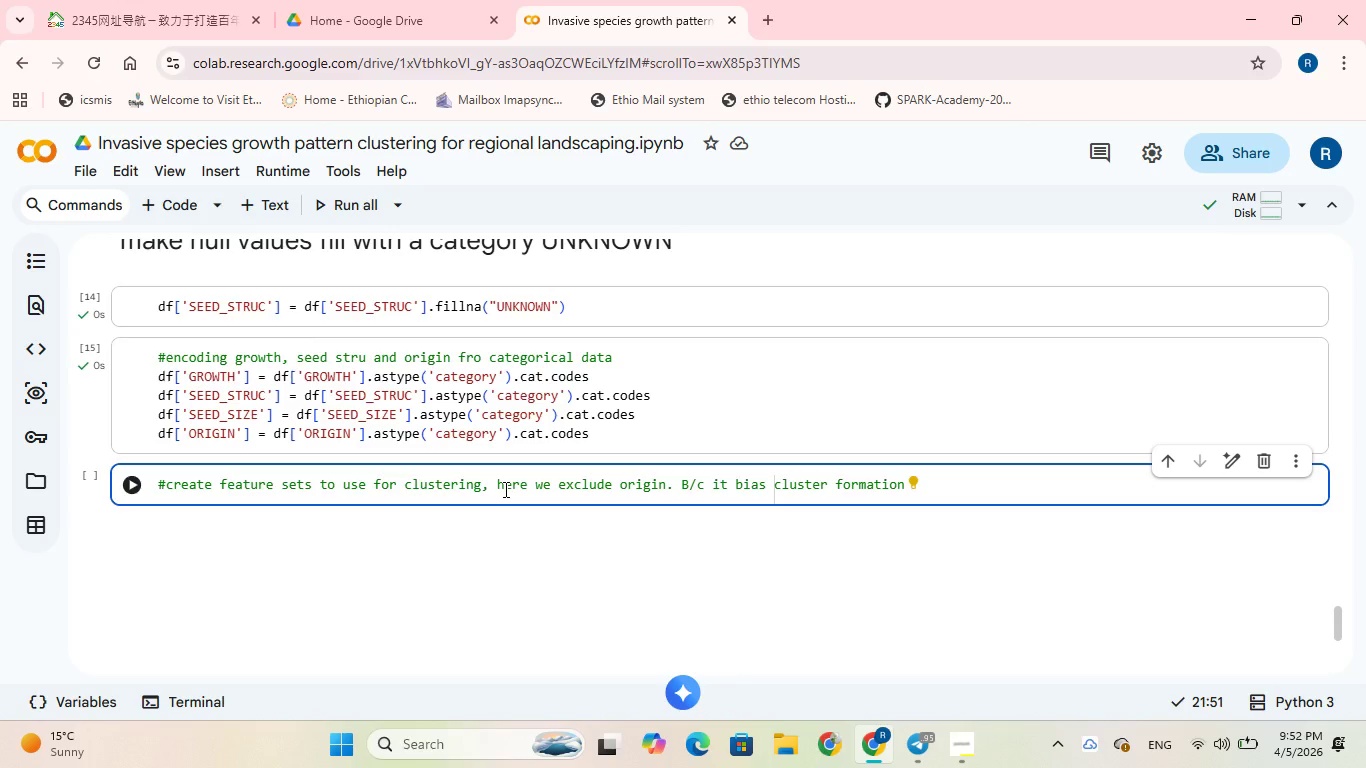 
key(Enter)
 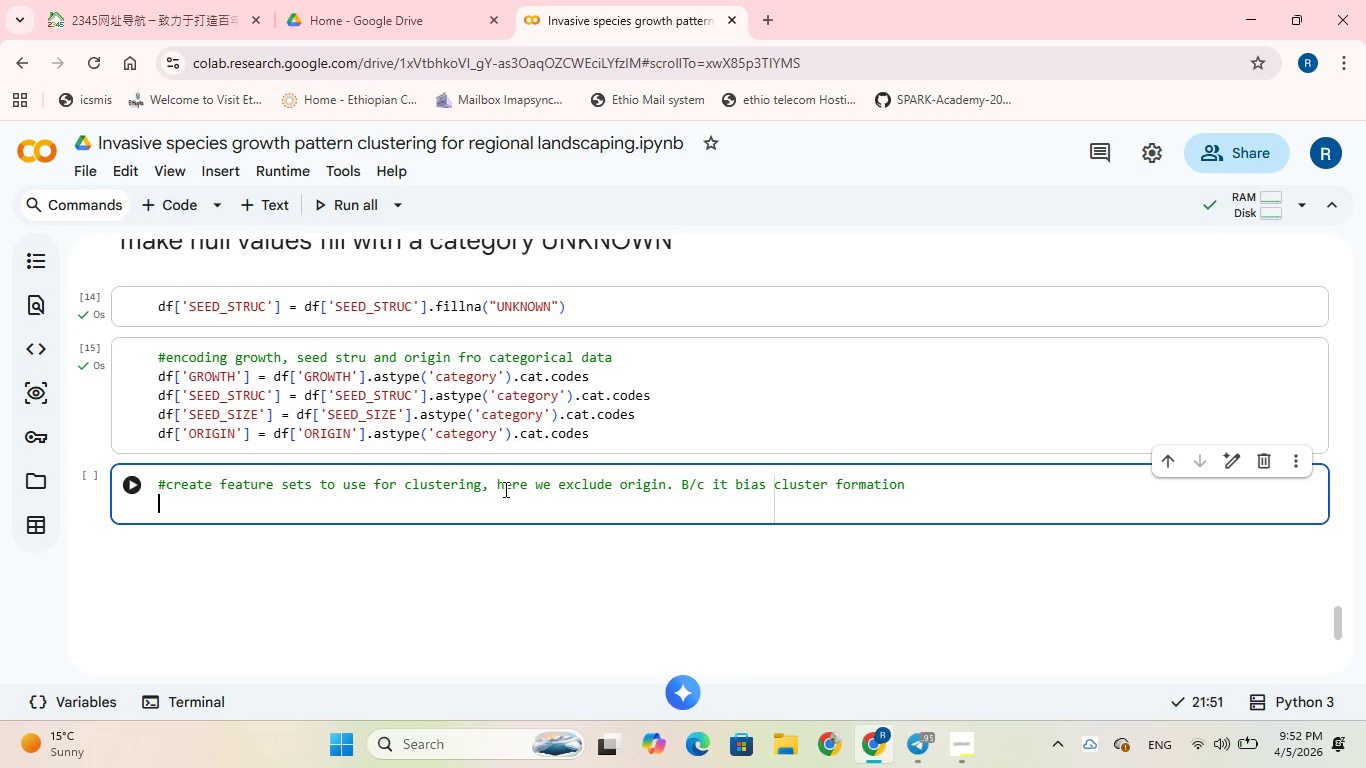 
key(Enter)
 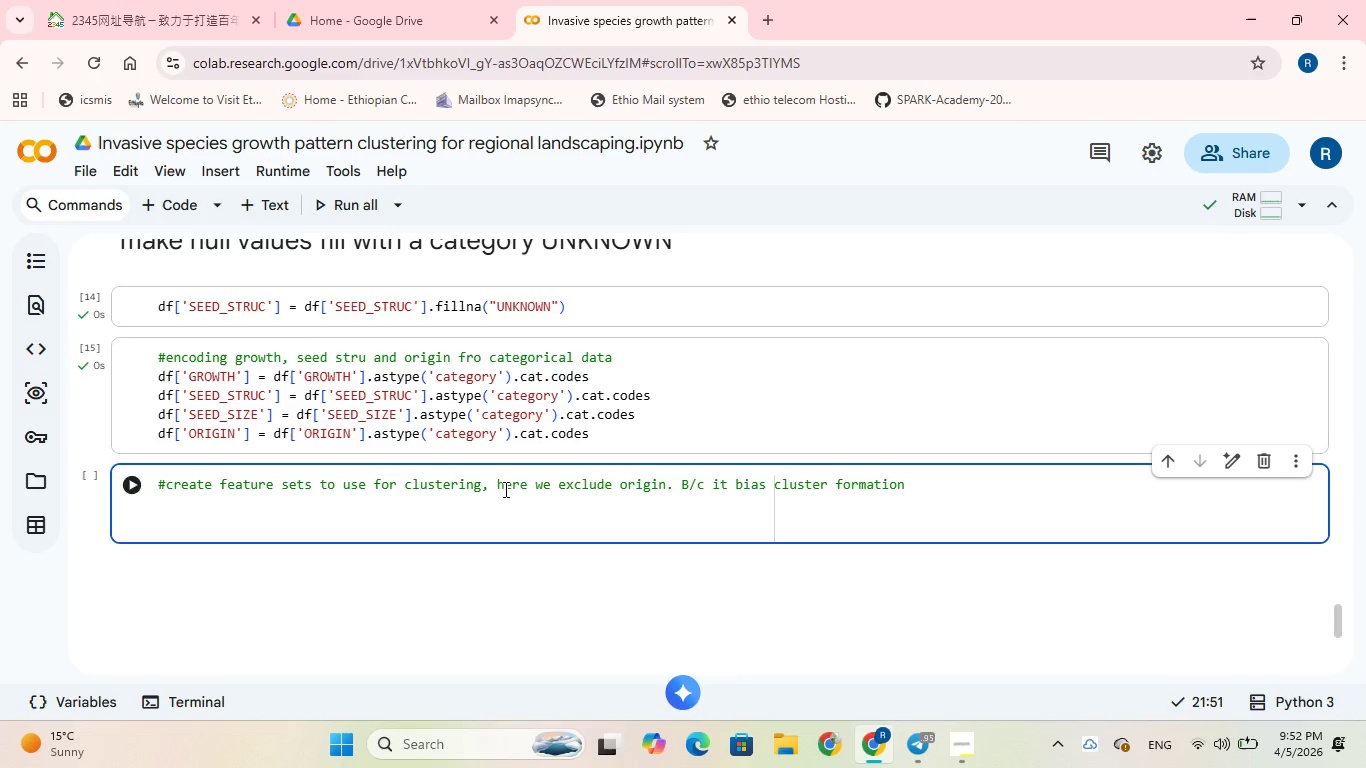 
type(features = )
 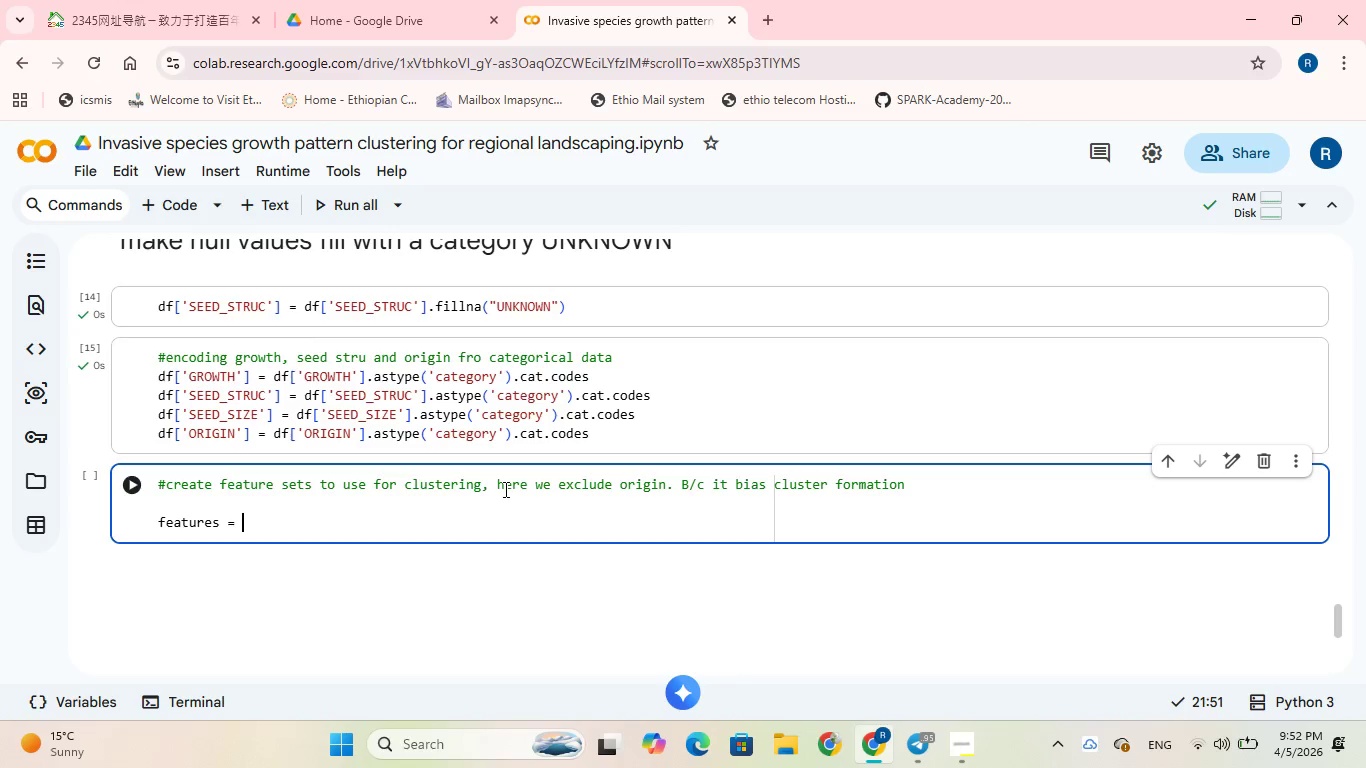 
key(BracketLeft)
 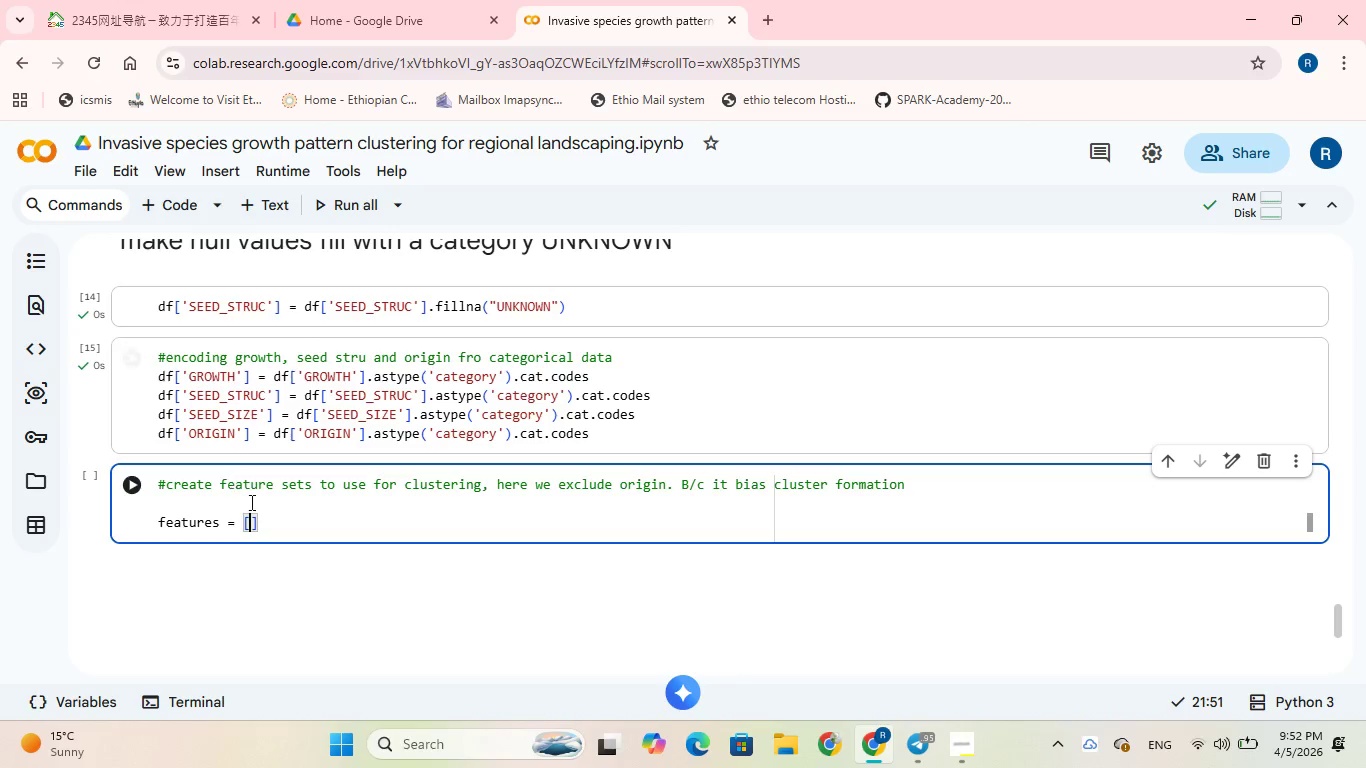 
wait(5.11)
 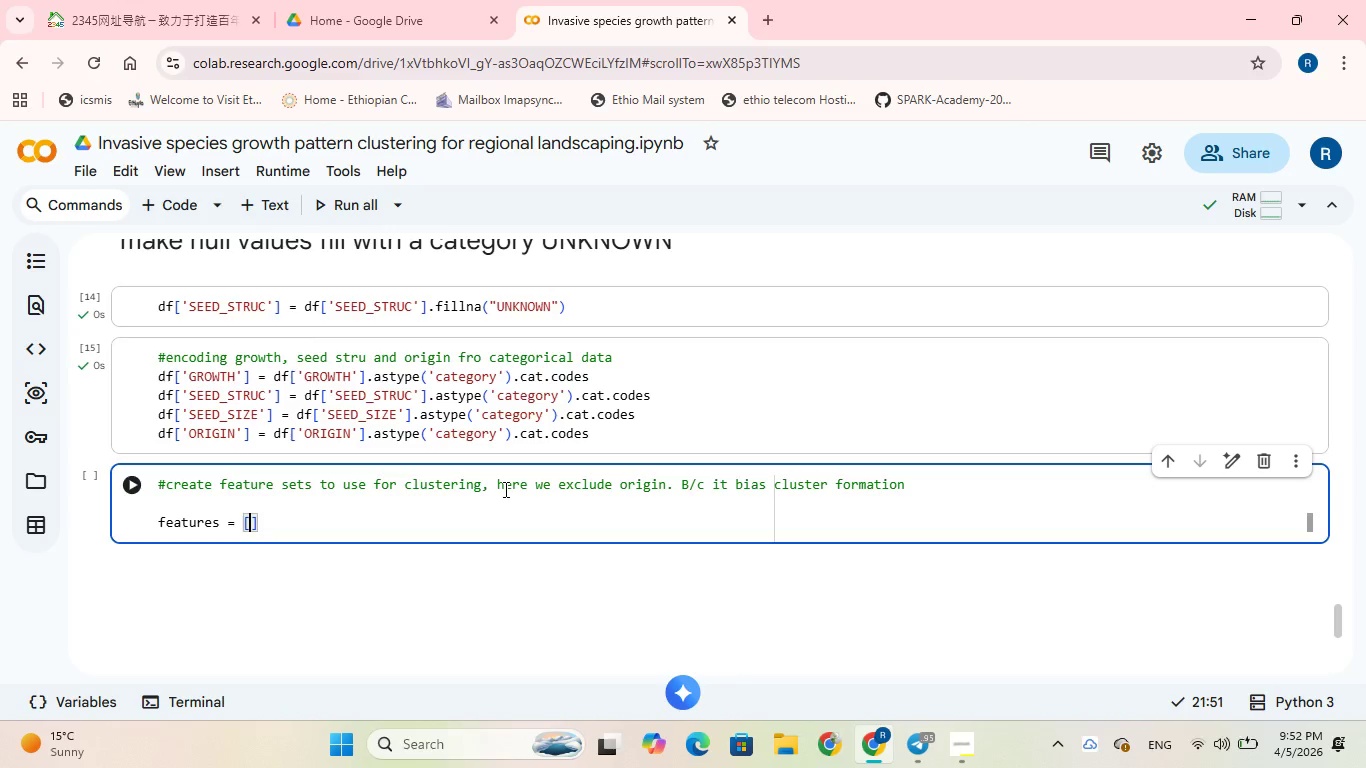 
type('GROWTH)
 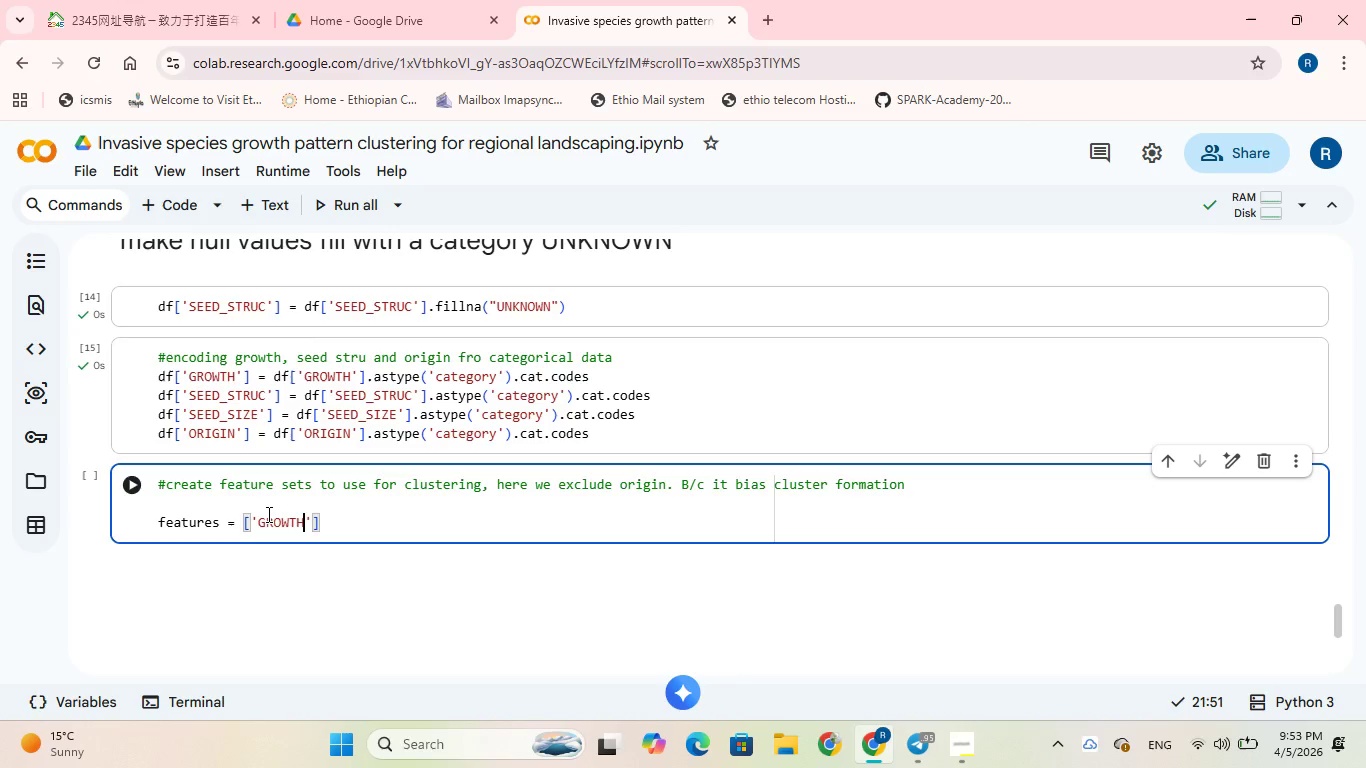 
key(ArrowRight)
 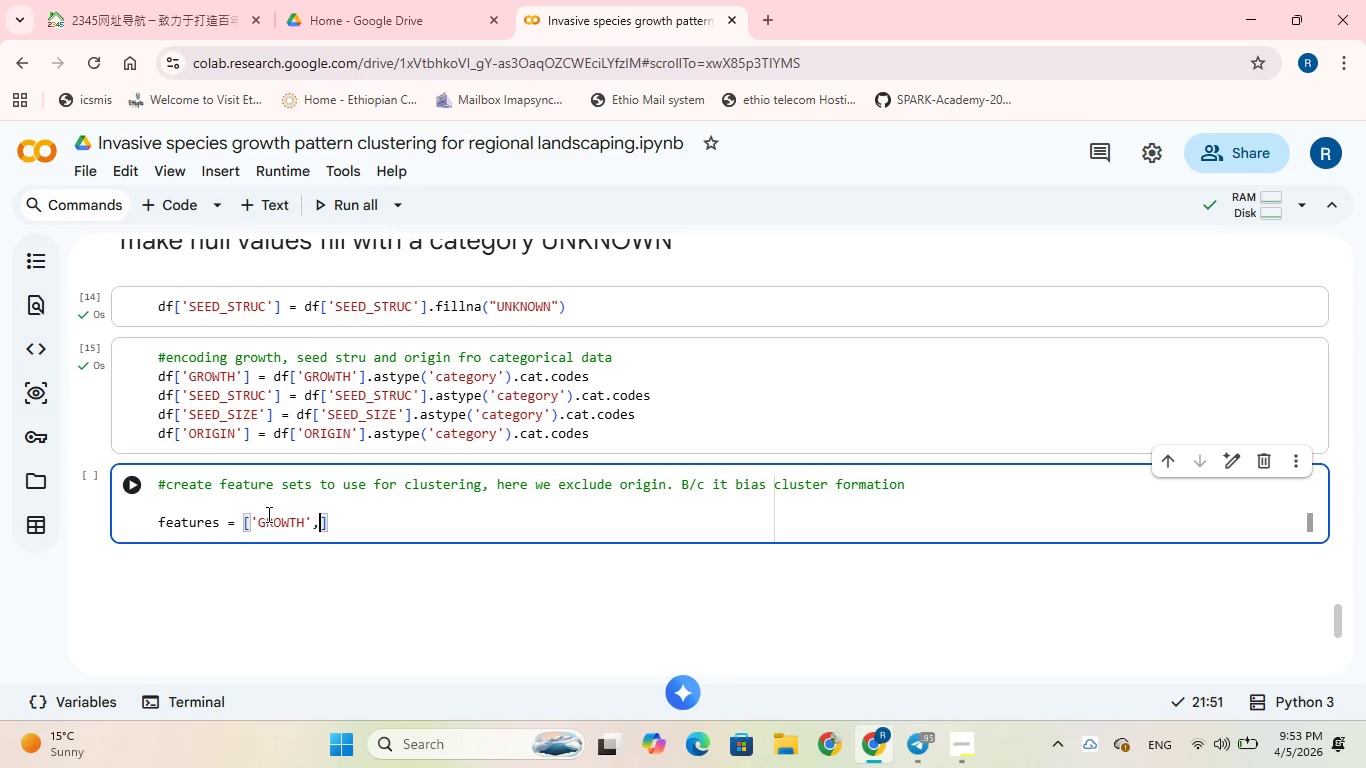 
type(,'LENGTH)
 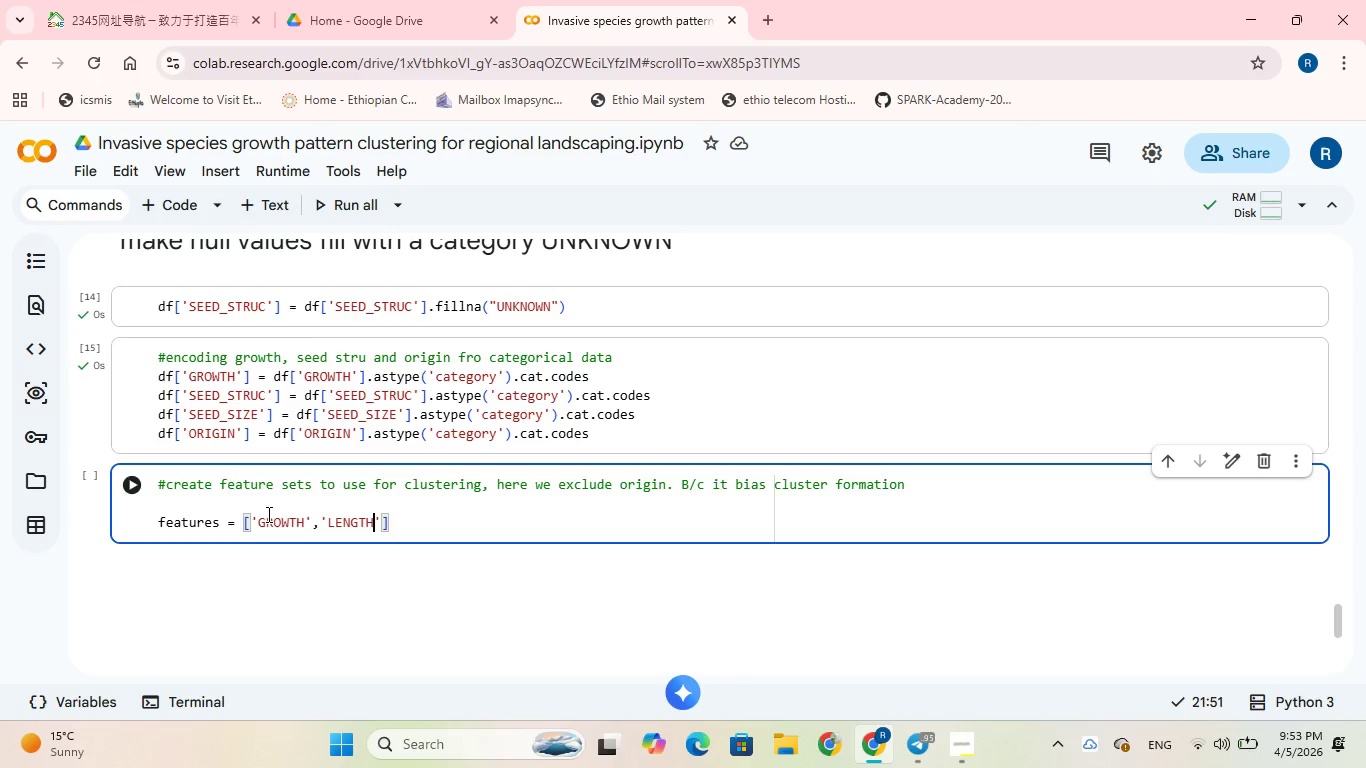 
wait(6.61)
 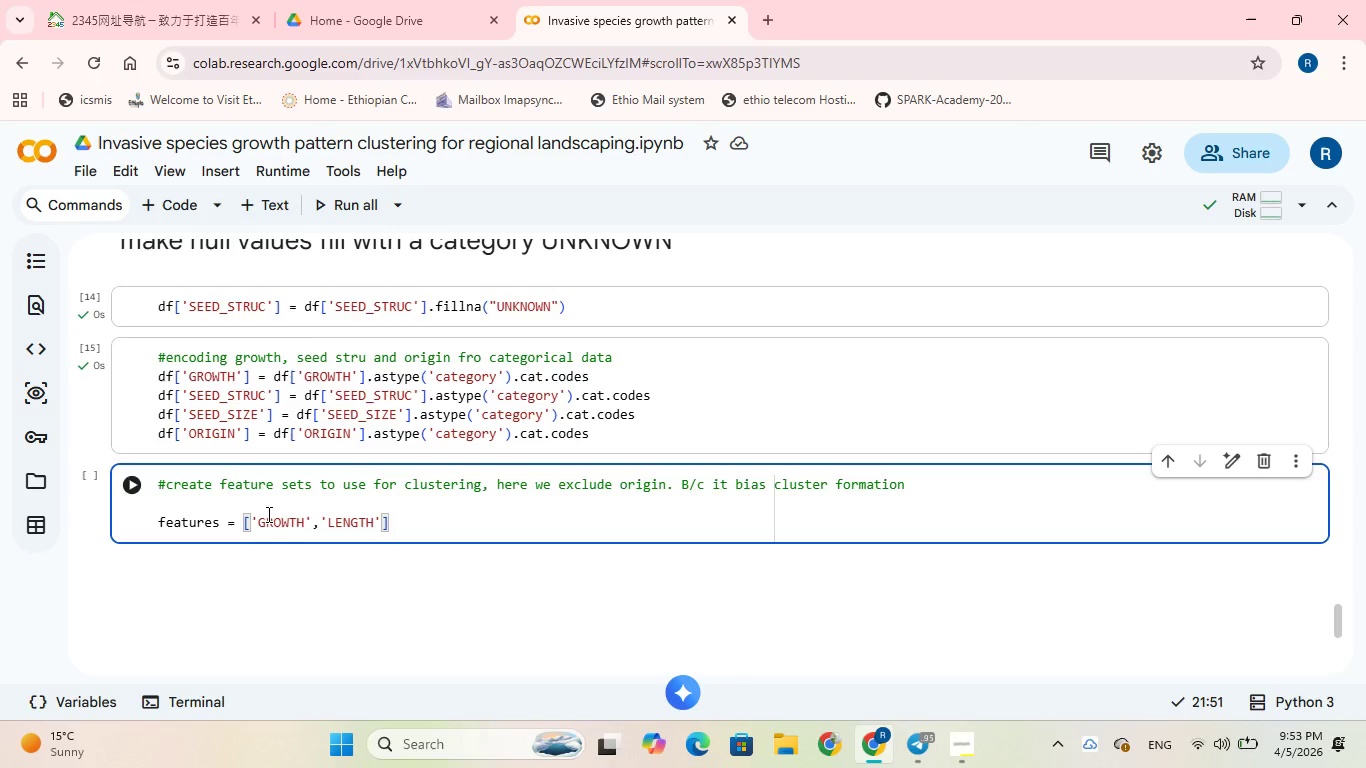 
key(ArrowRight)
 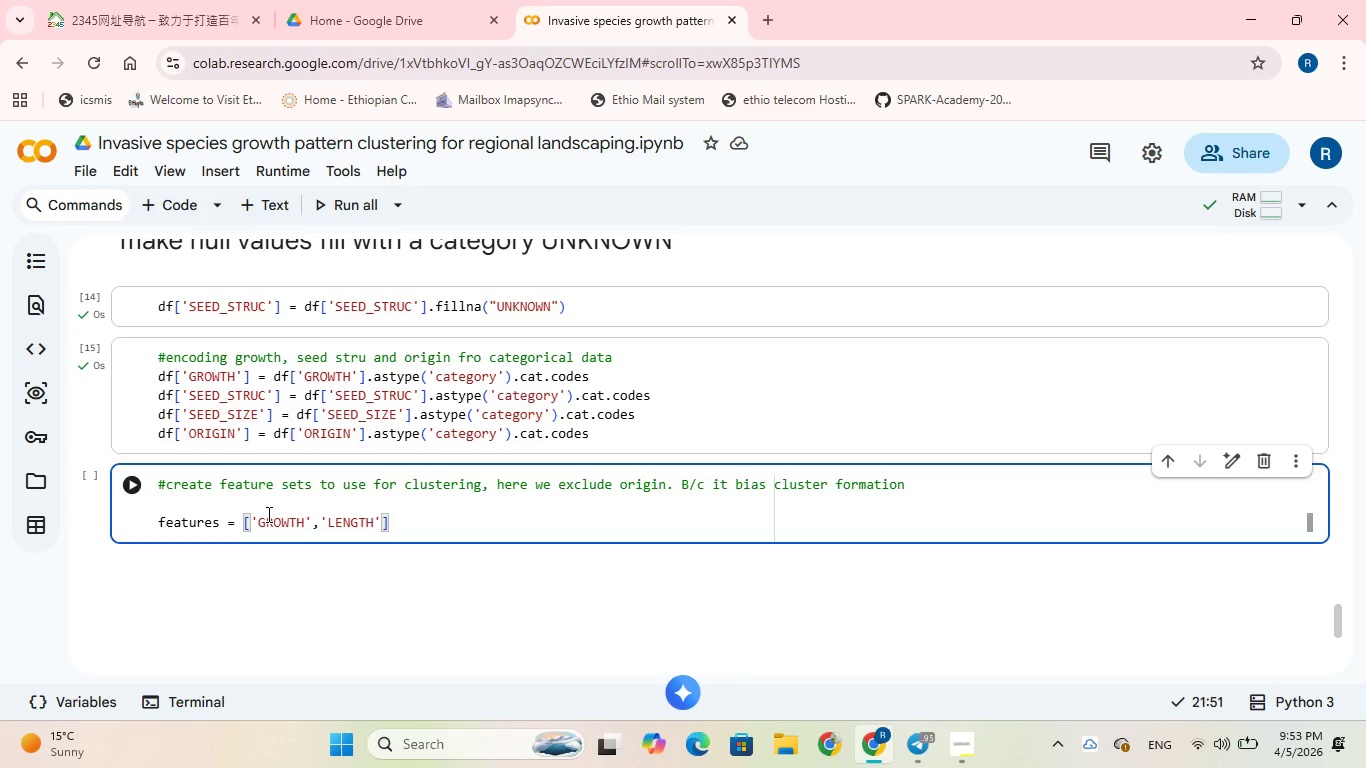 
type(,'WIDTH)
 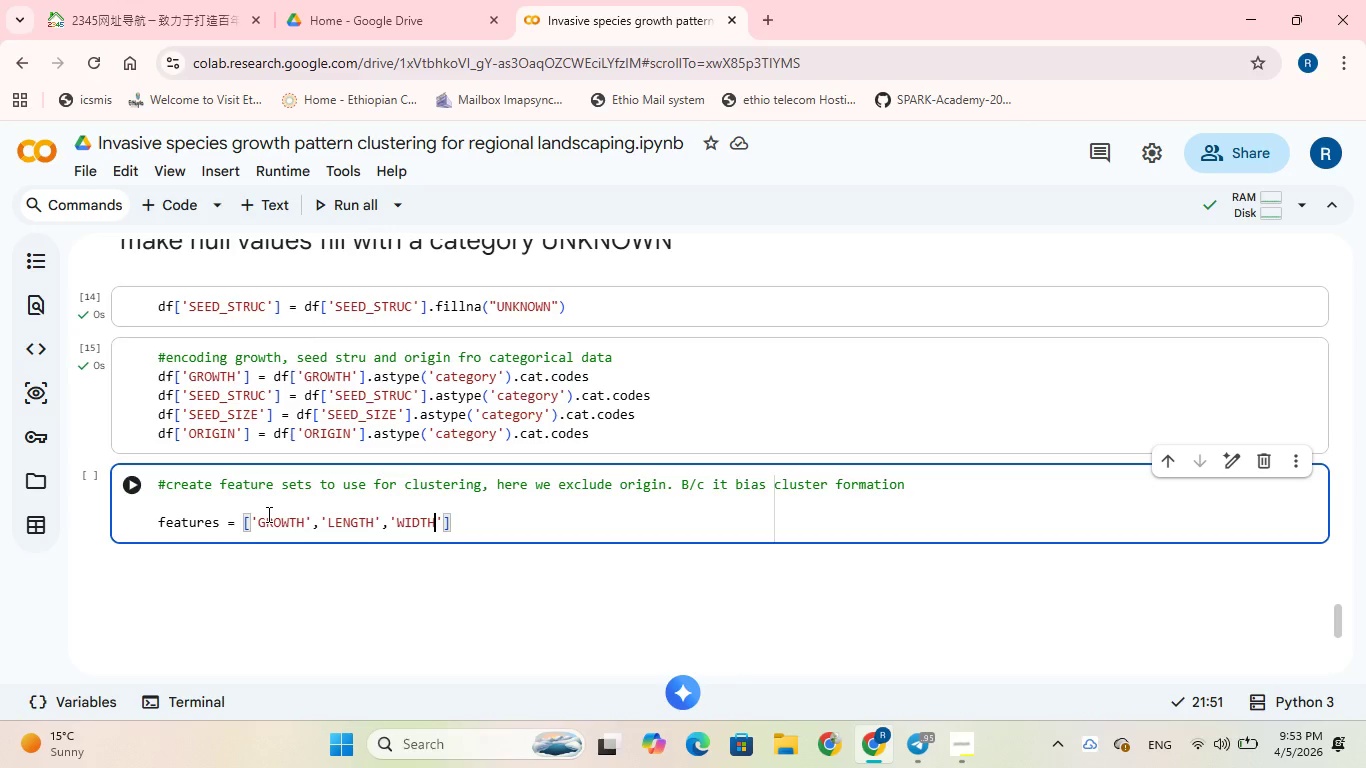 
key(ArrowRight)
 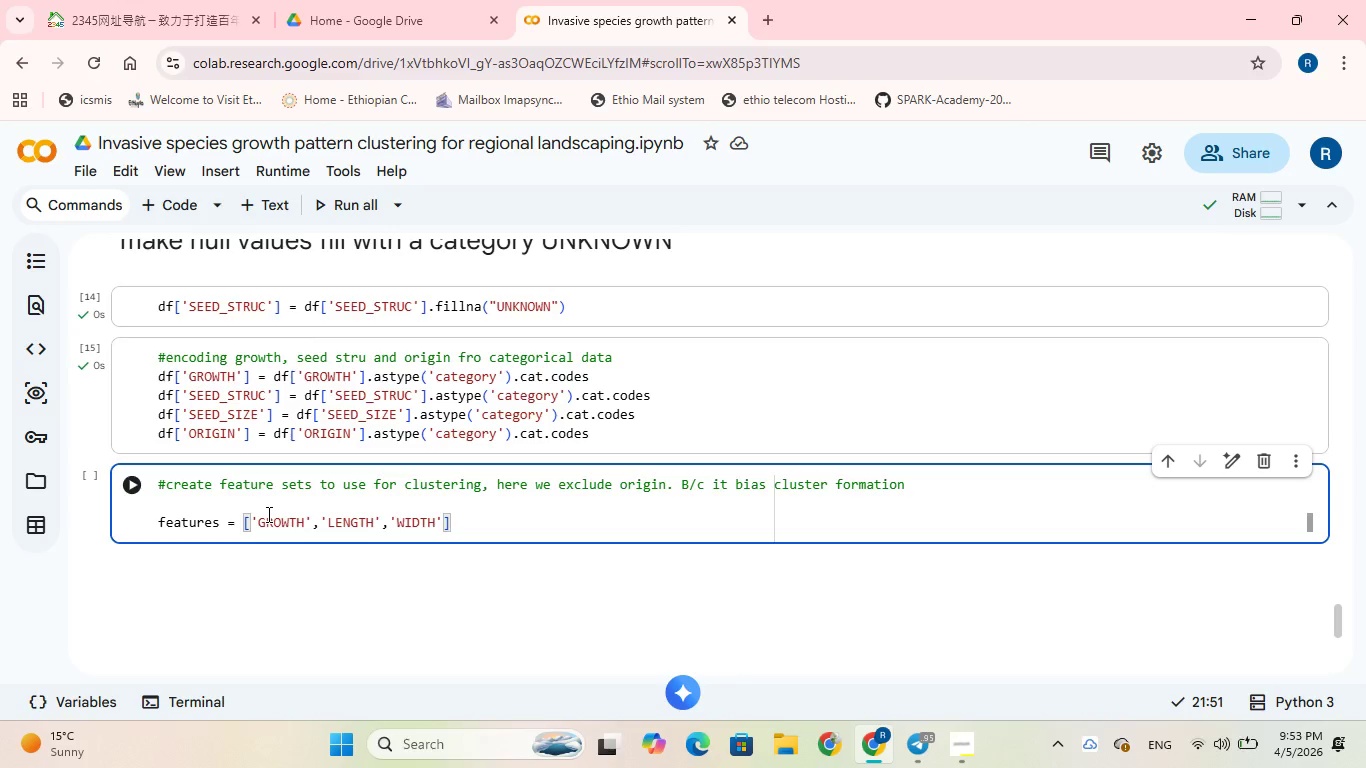 
type(,'SA)
 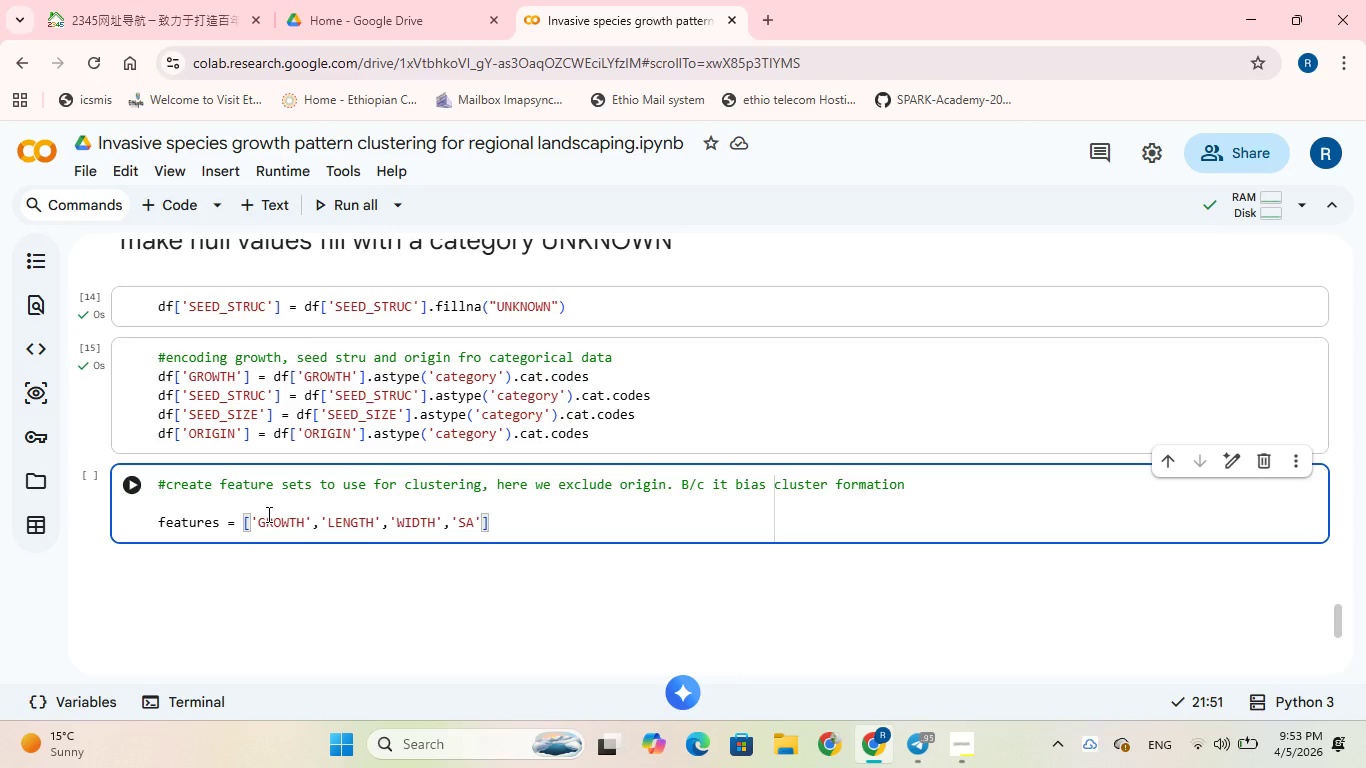 
key(ArrowRight)
 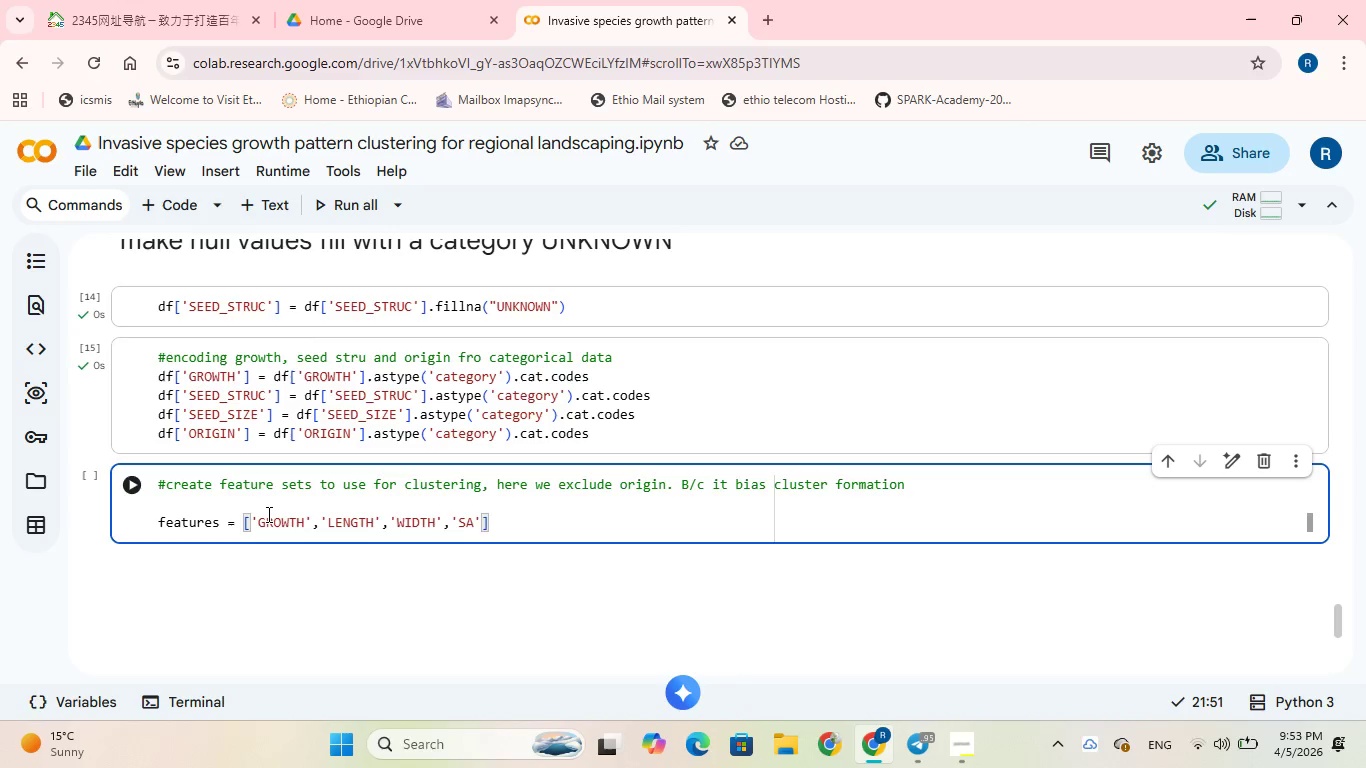 
key(Comma)
 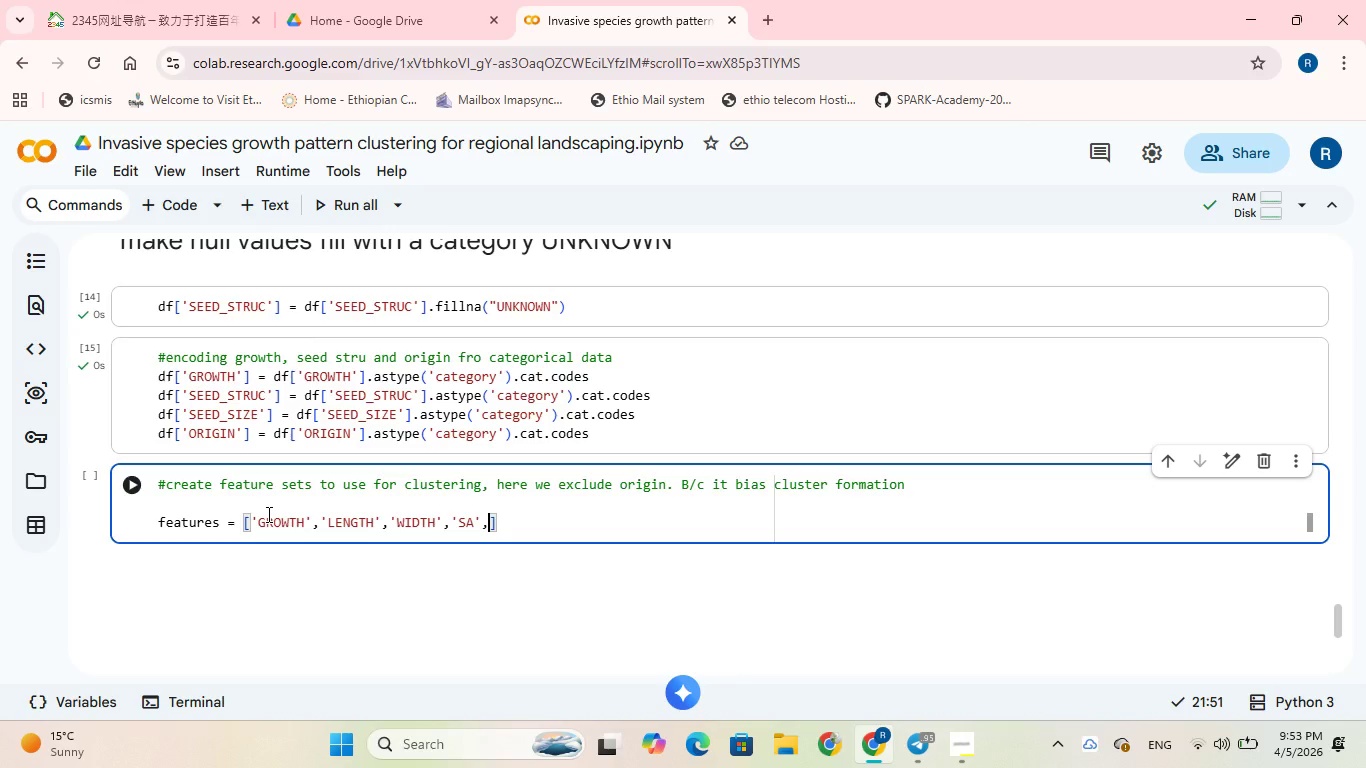 
type('MASS)
 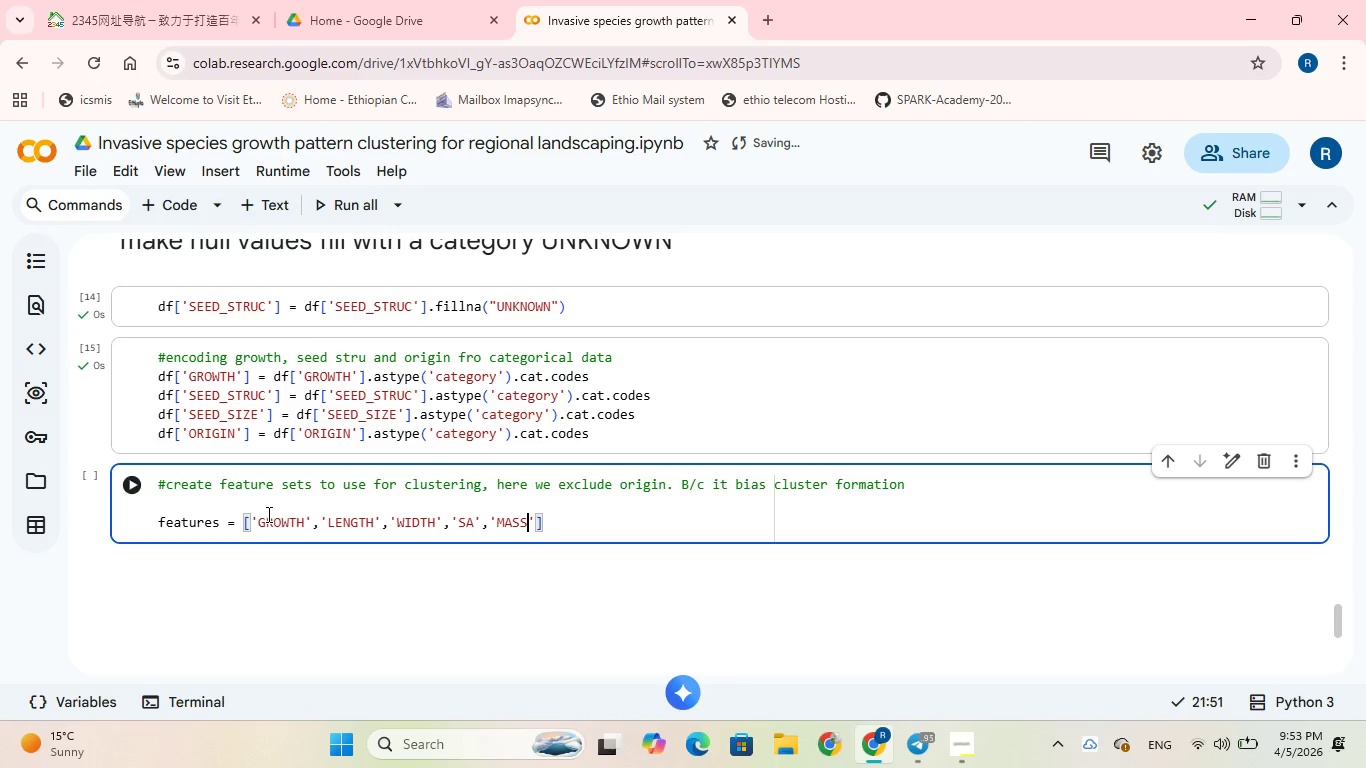 
key(ArrowRight)
 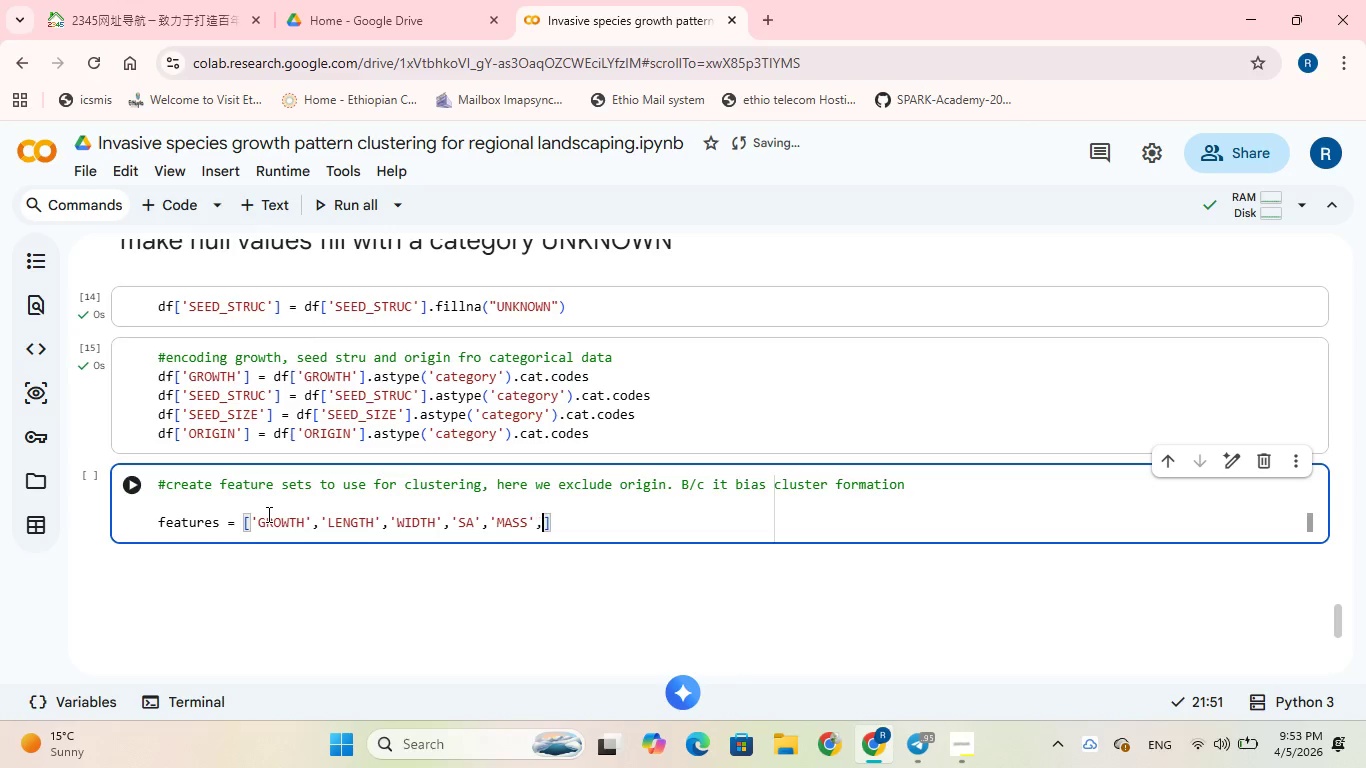 
type(,'MASS_N)
 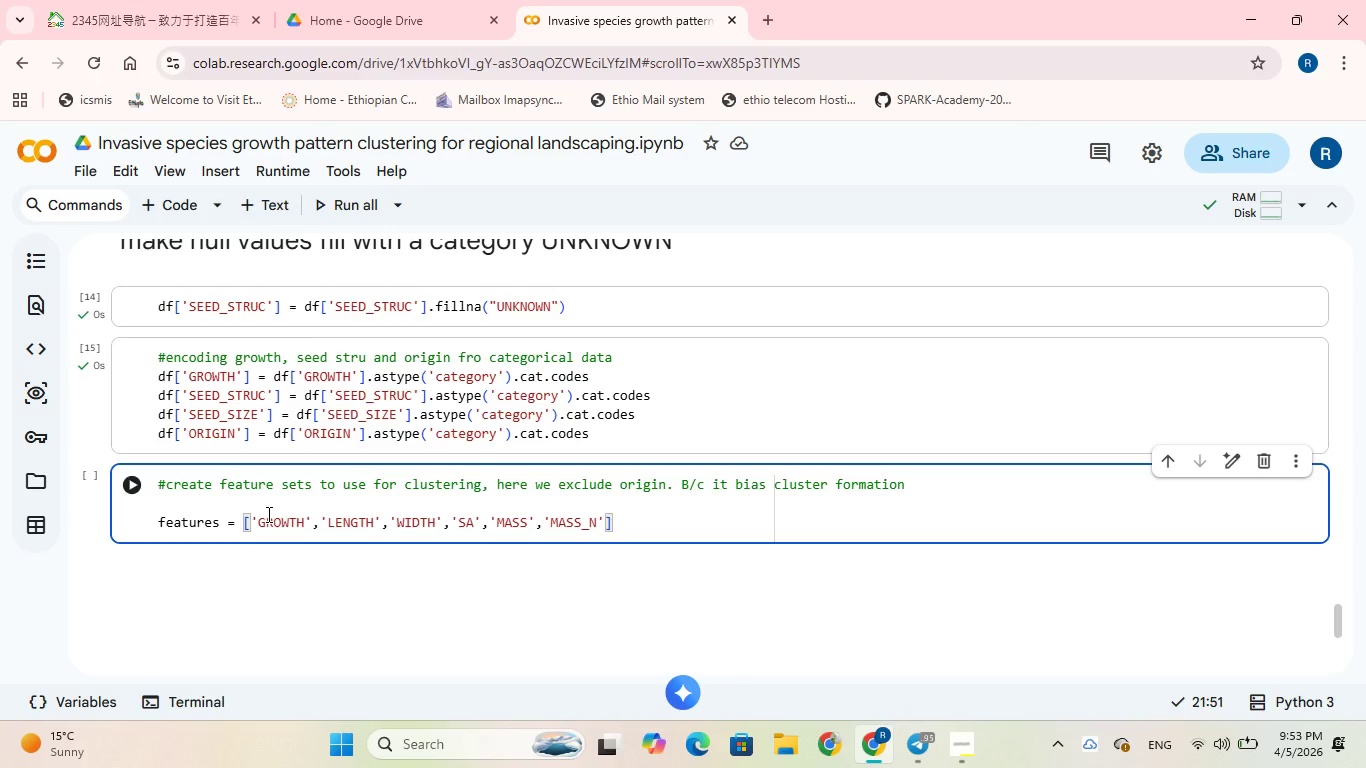 
key(ArrowRight)
 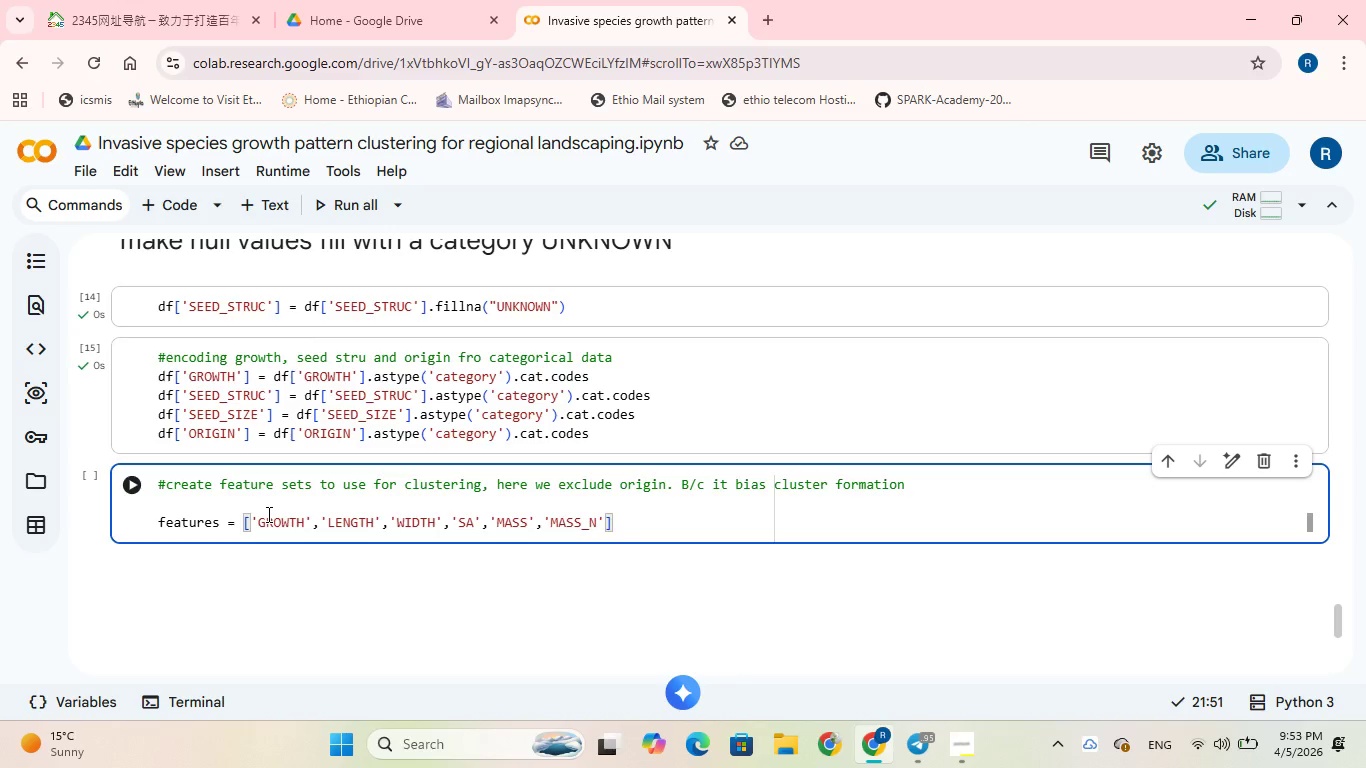 
key(Comma)
 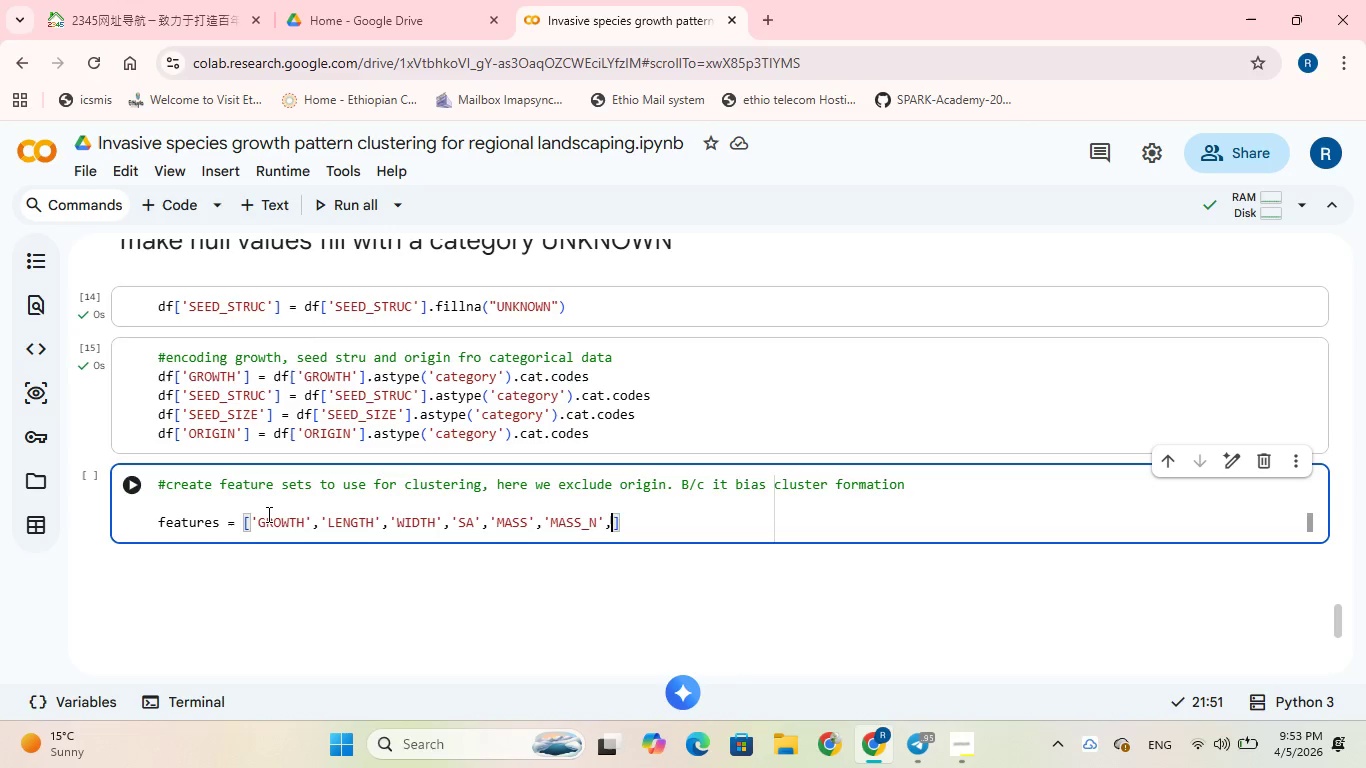 
key(Shift+Quote)
 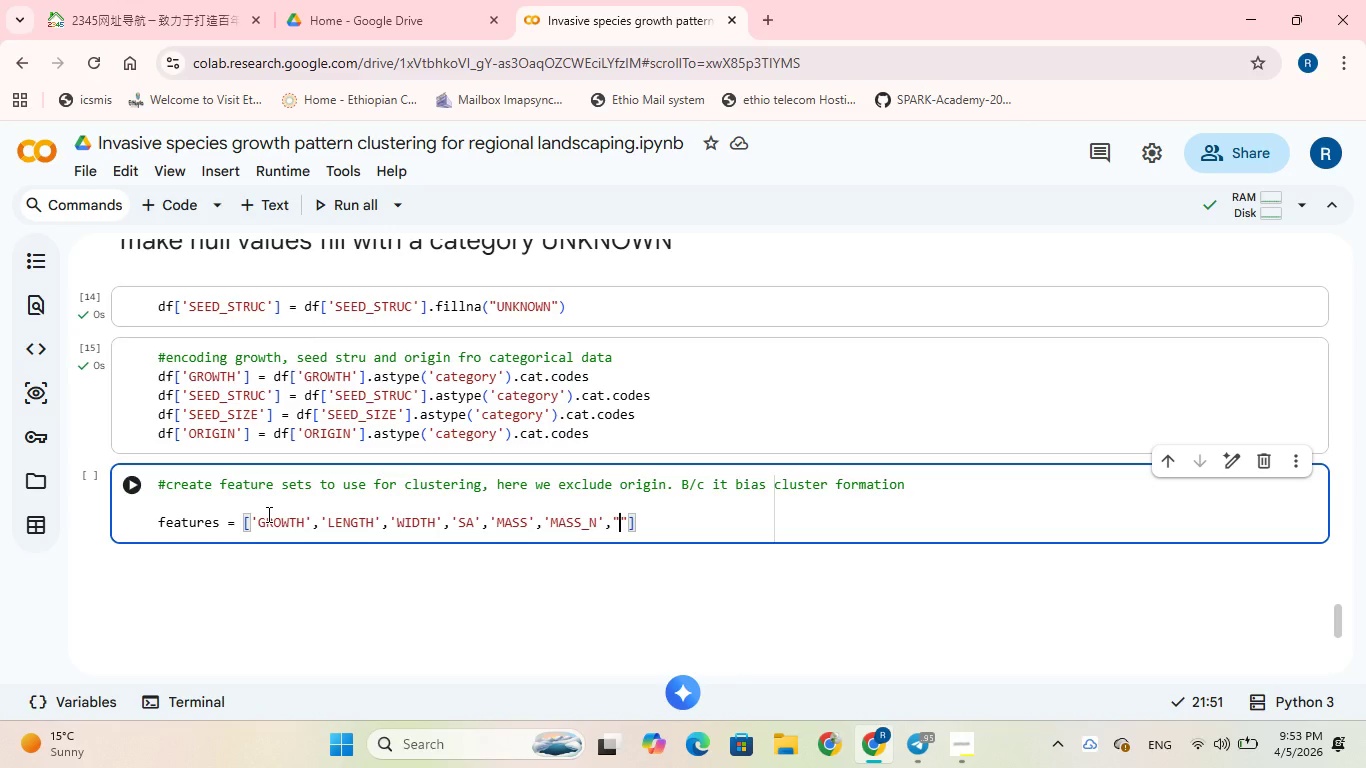 
key(Backspace)
 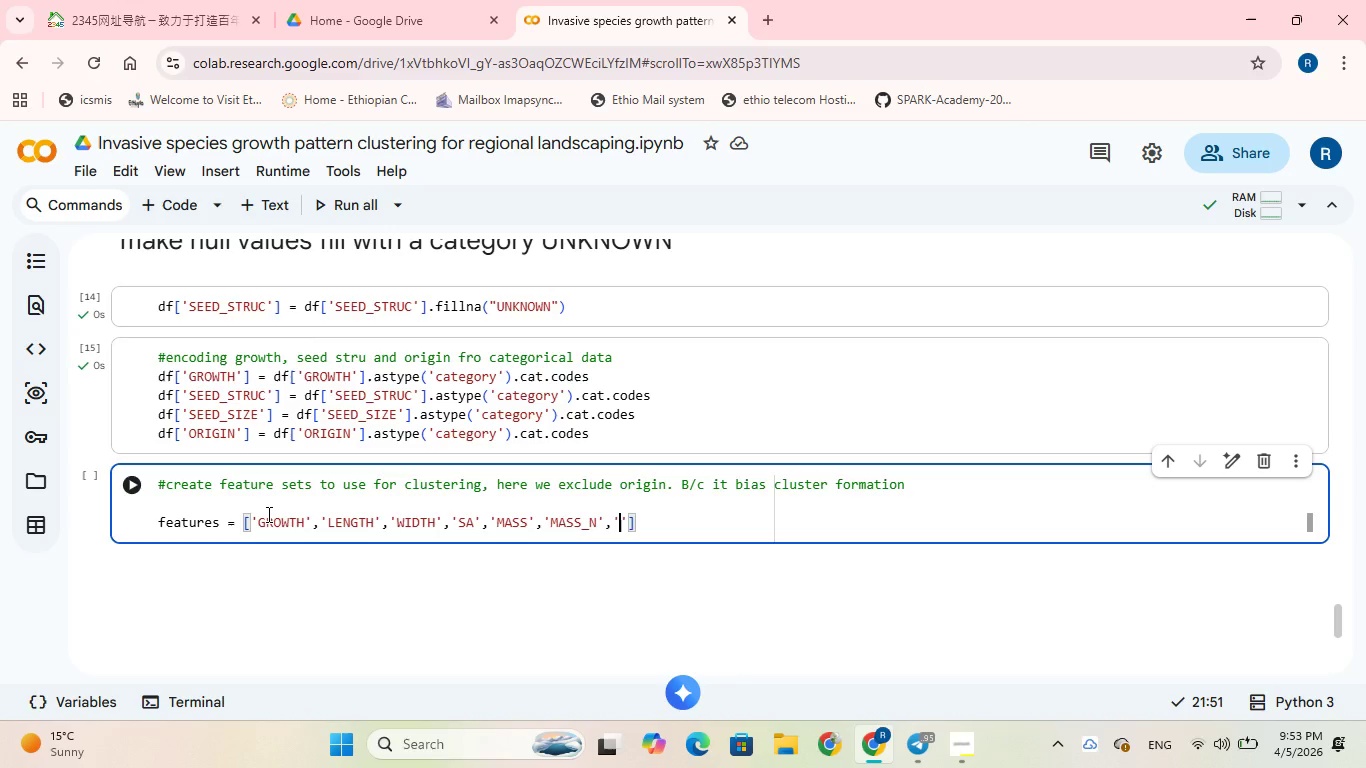 
key(Quote)
 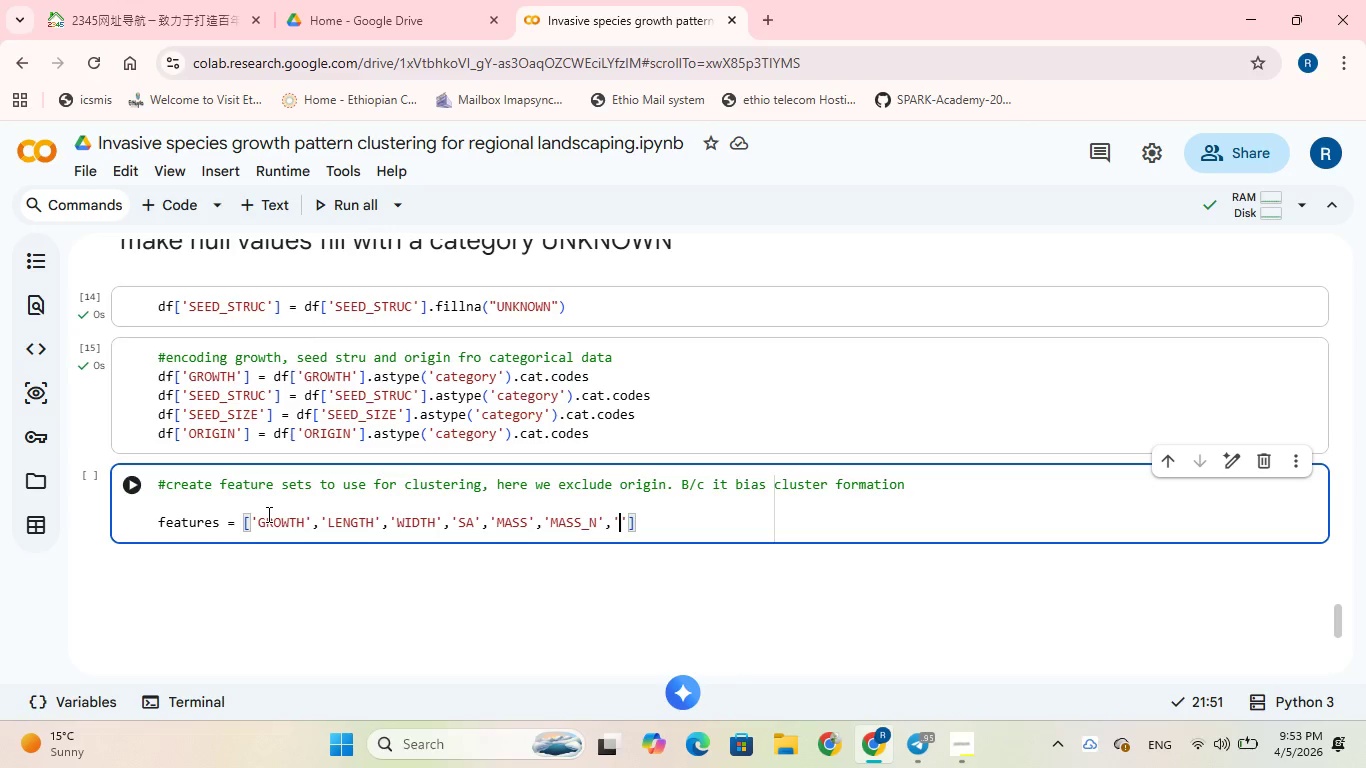 
wait(6.59)
 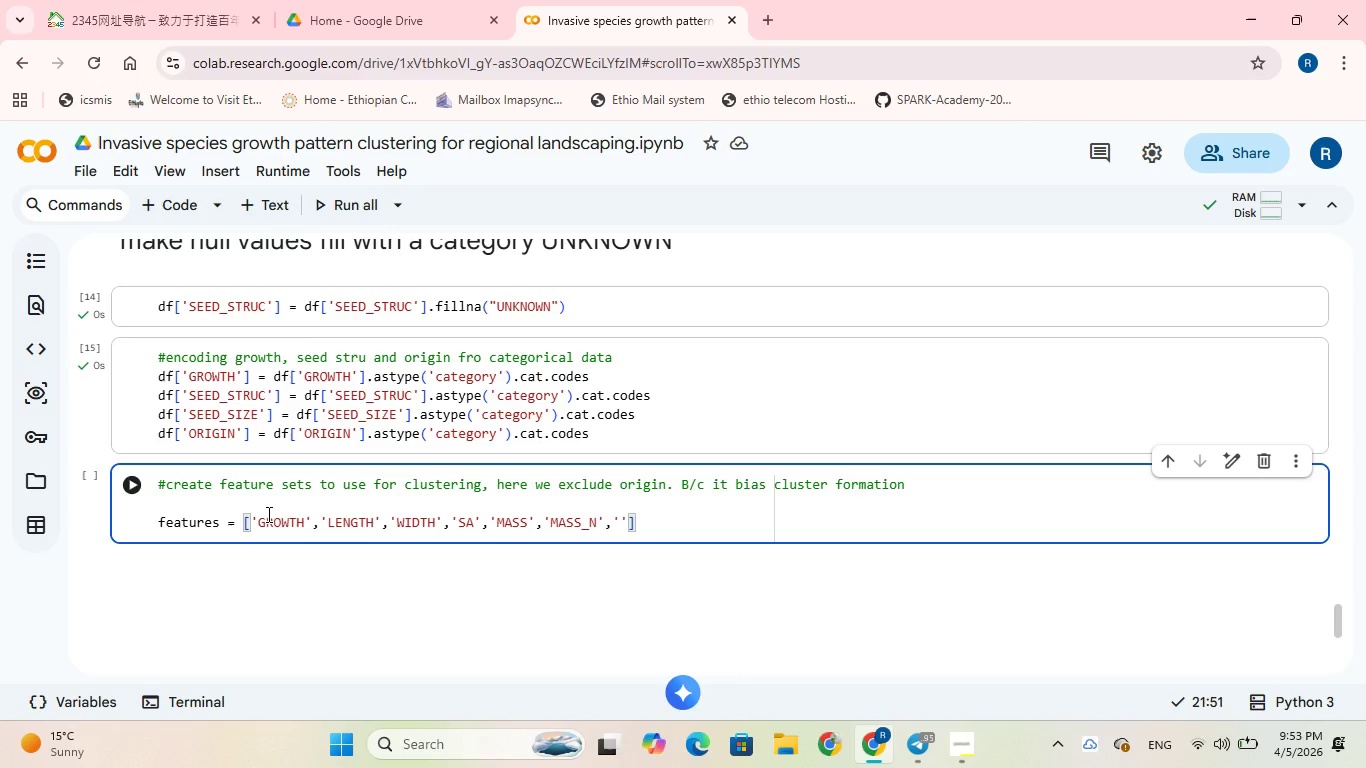 
type(SEED_SIZE)
 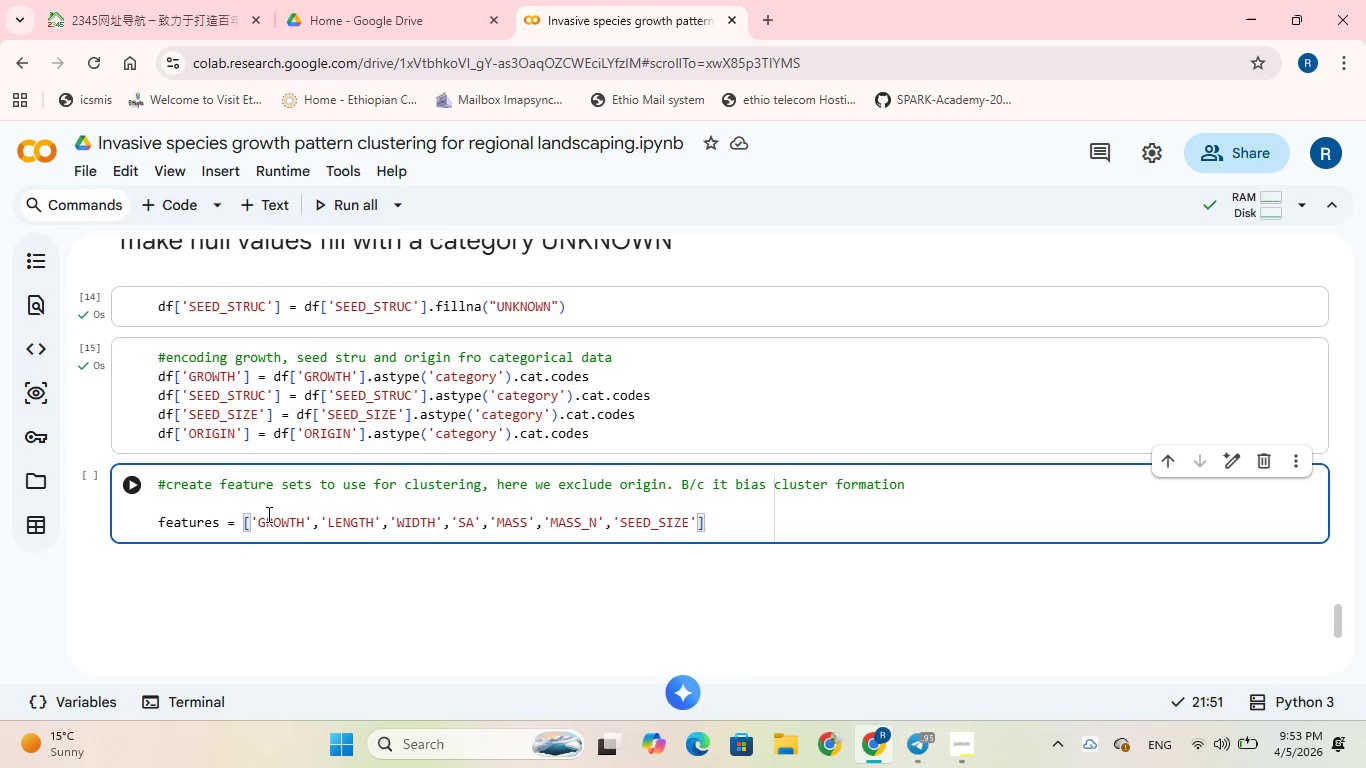 
key(ArrowRight)
 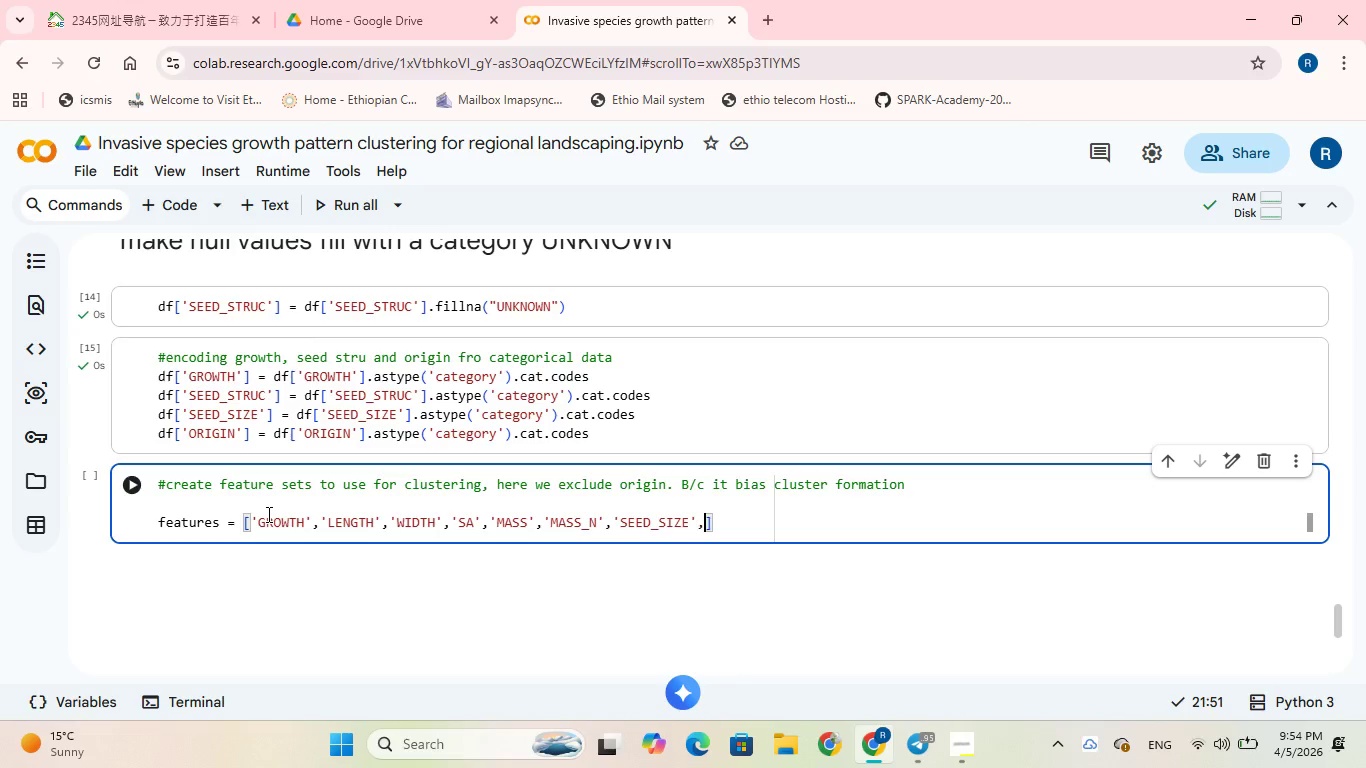 
type(,'SEED_STRUC)
 